 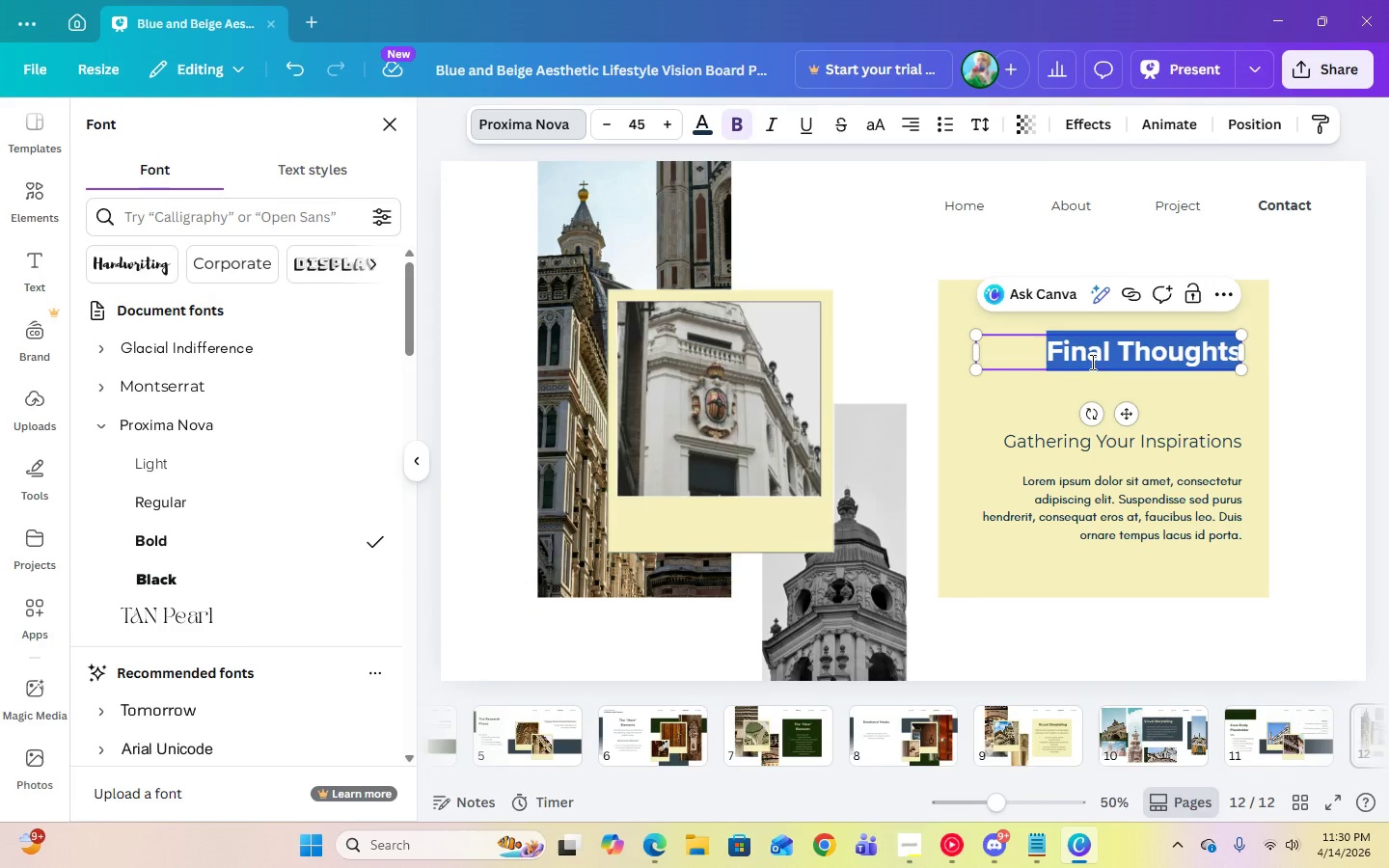 
type(Thank You)
 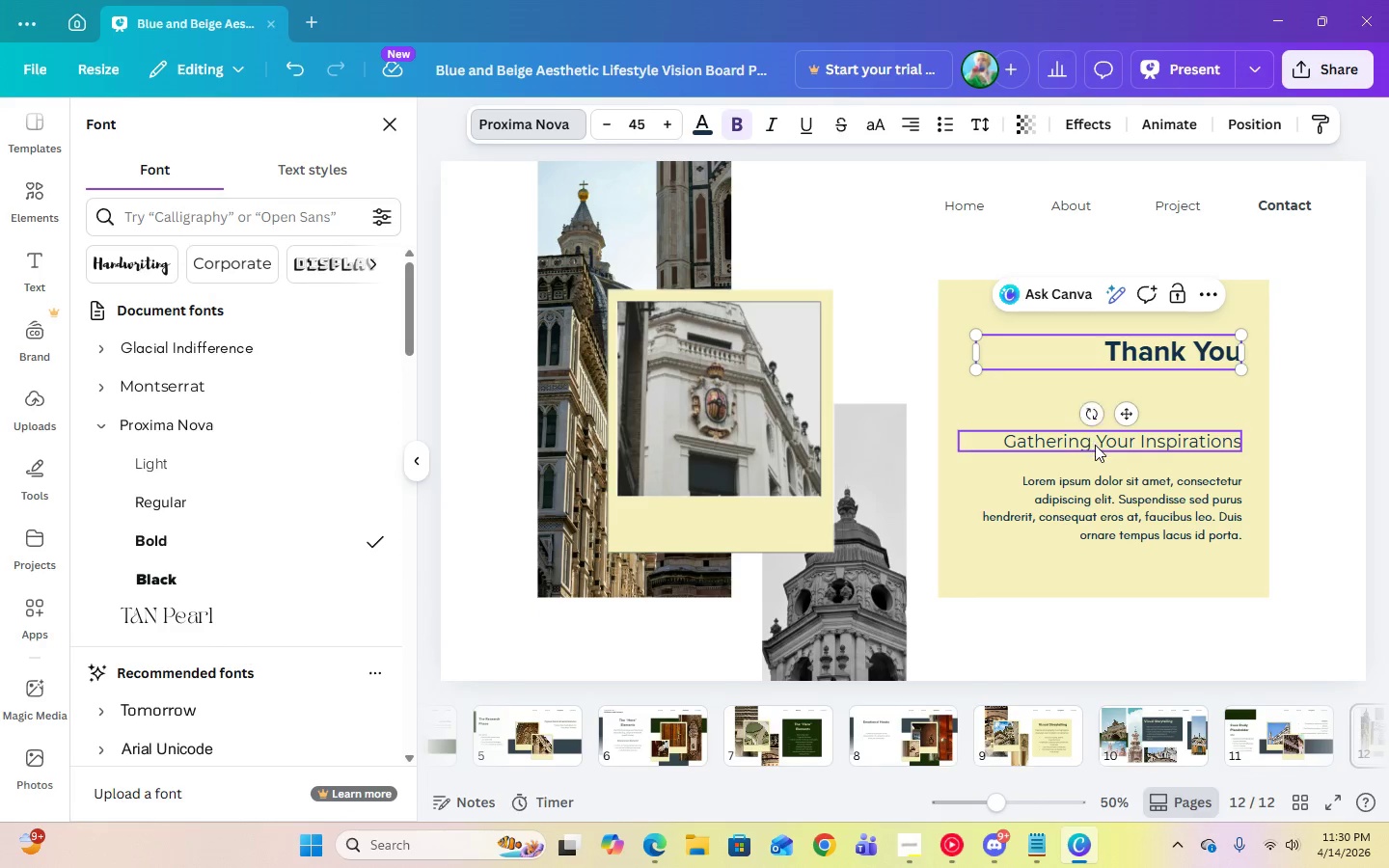 
double_click([1095, 445])
 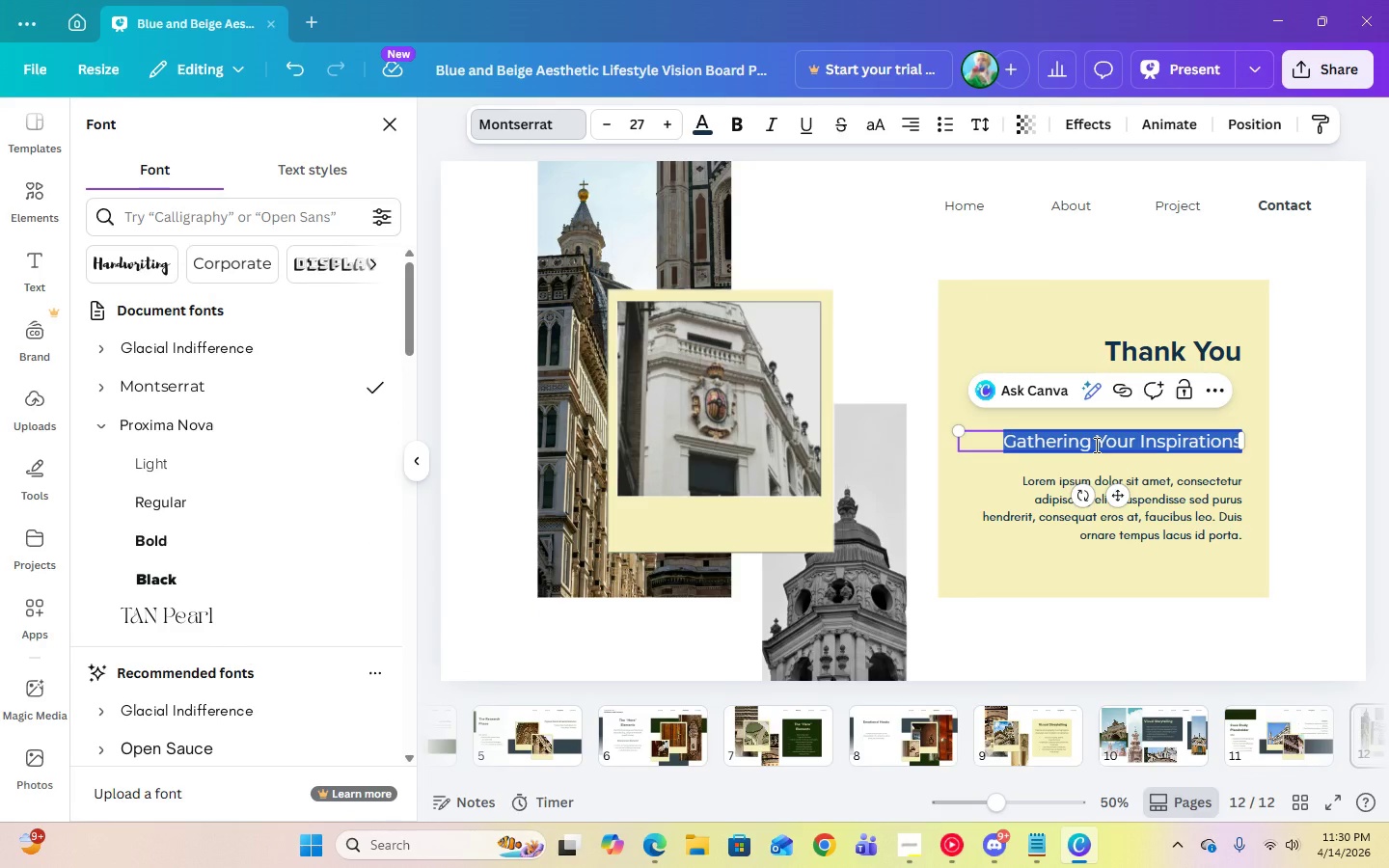 
type(Get in t)
key(Backspace)
type(Touch With Us)
 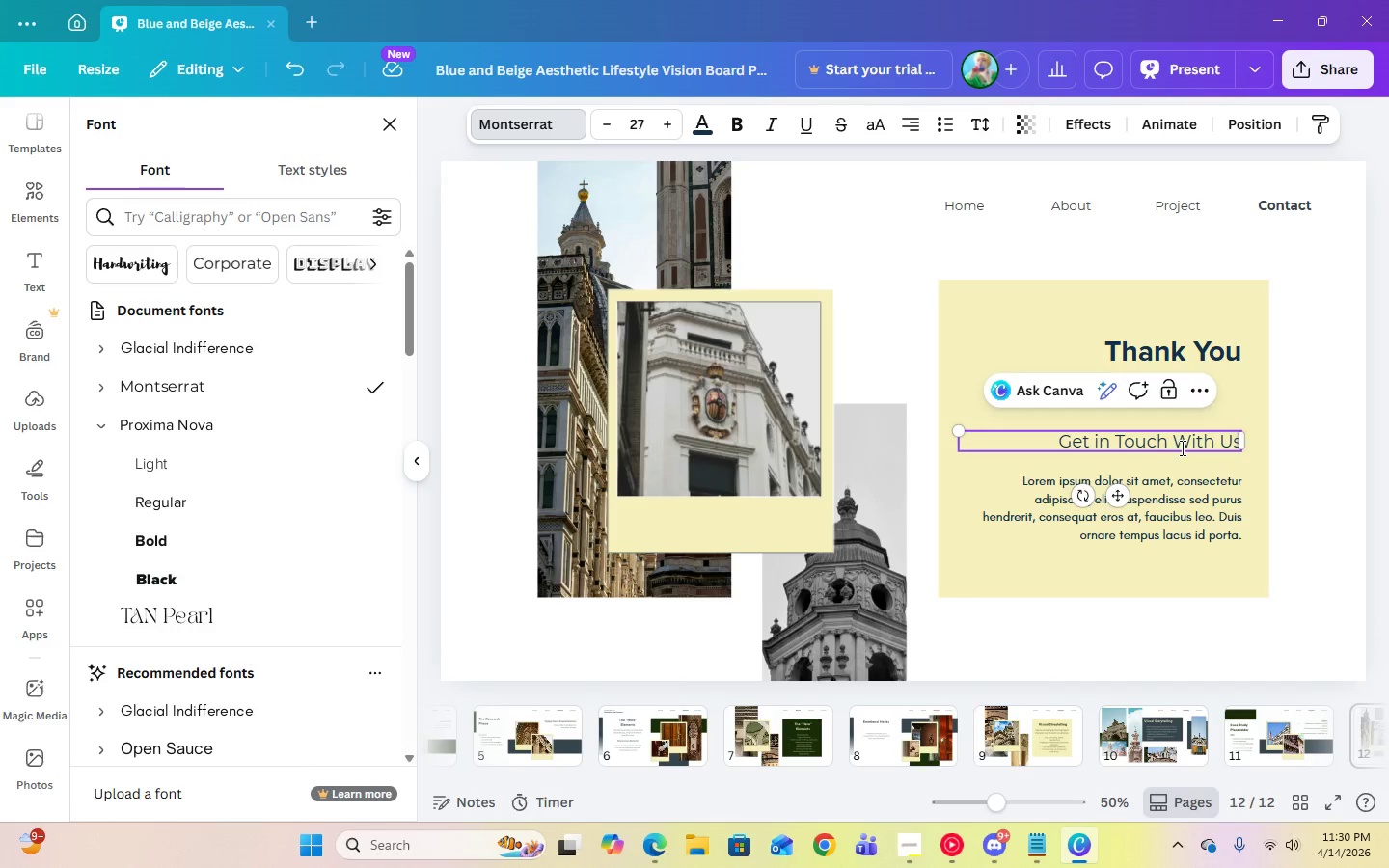 
left_click([1187, 448])
 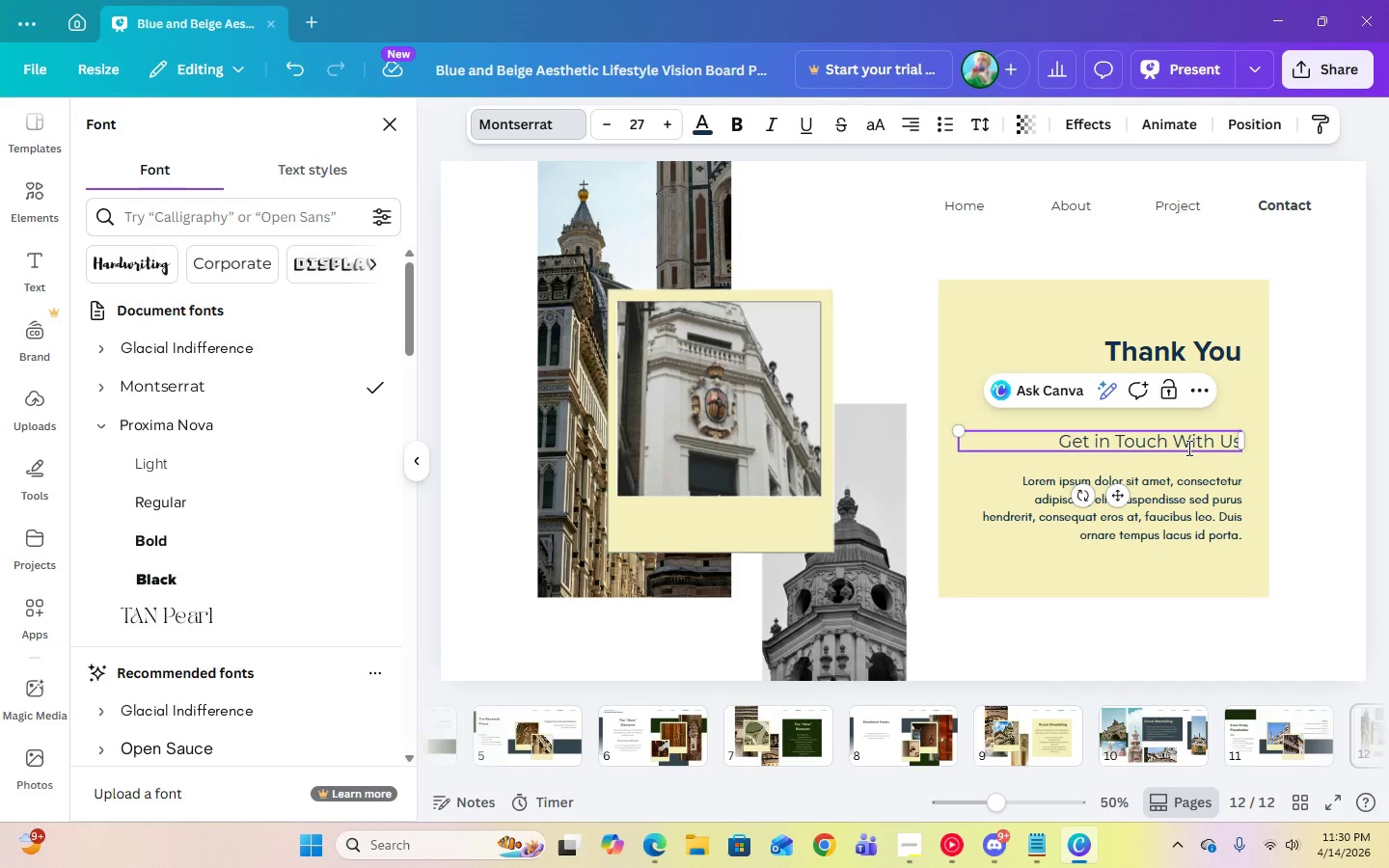 
key(Backspace)
 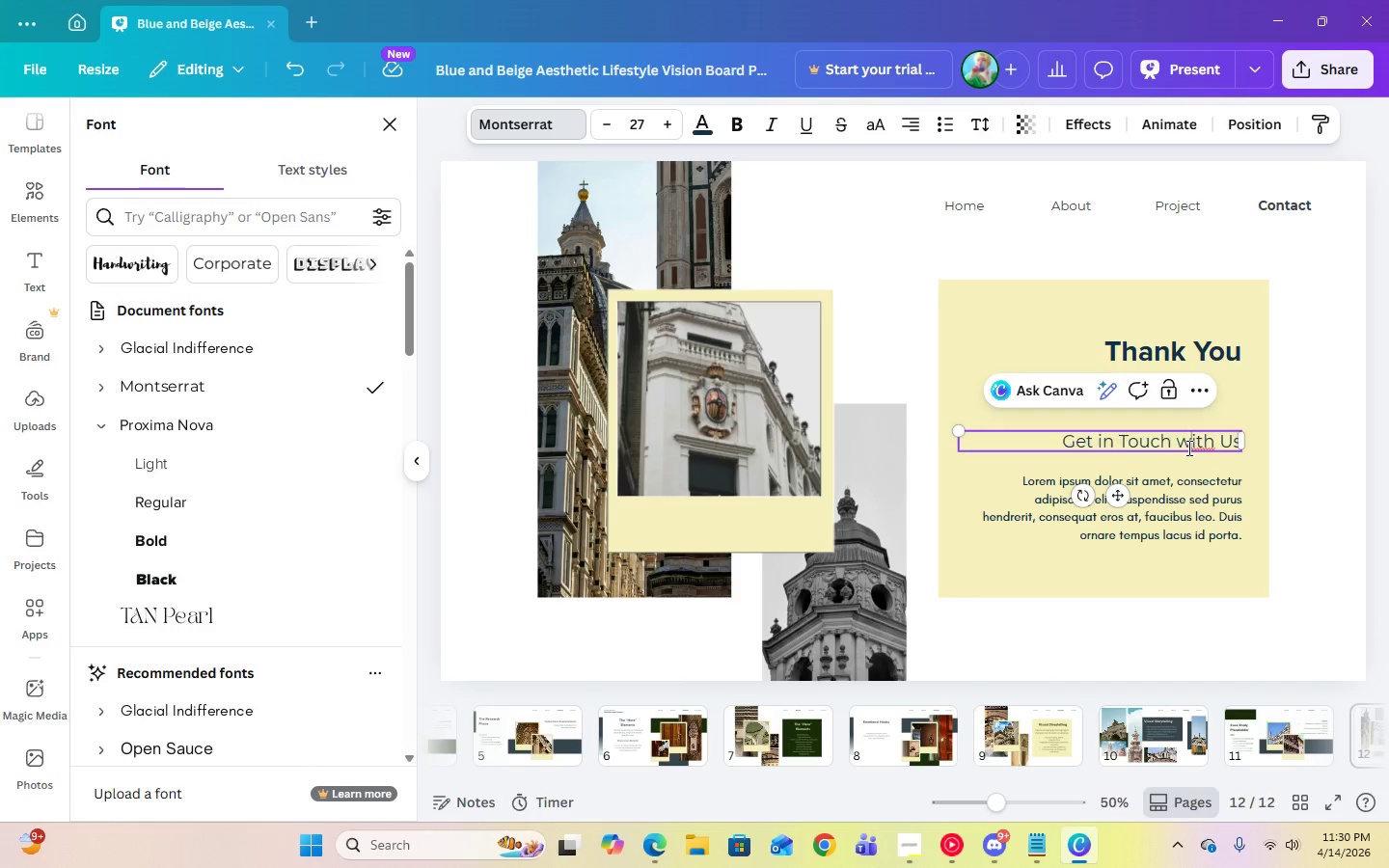 
key(W)
 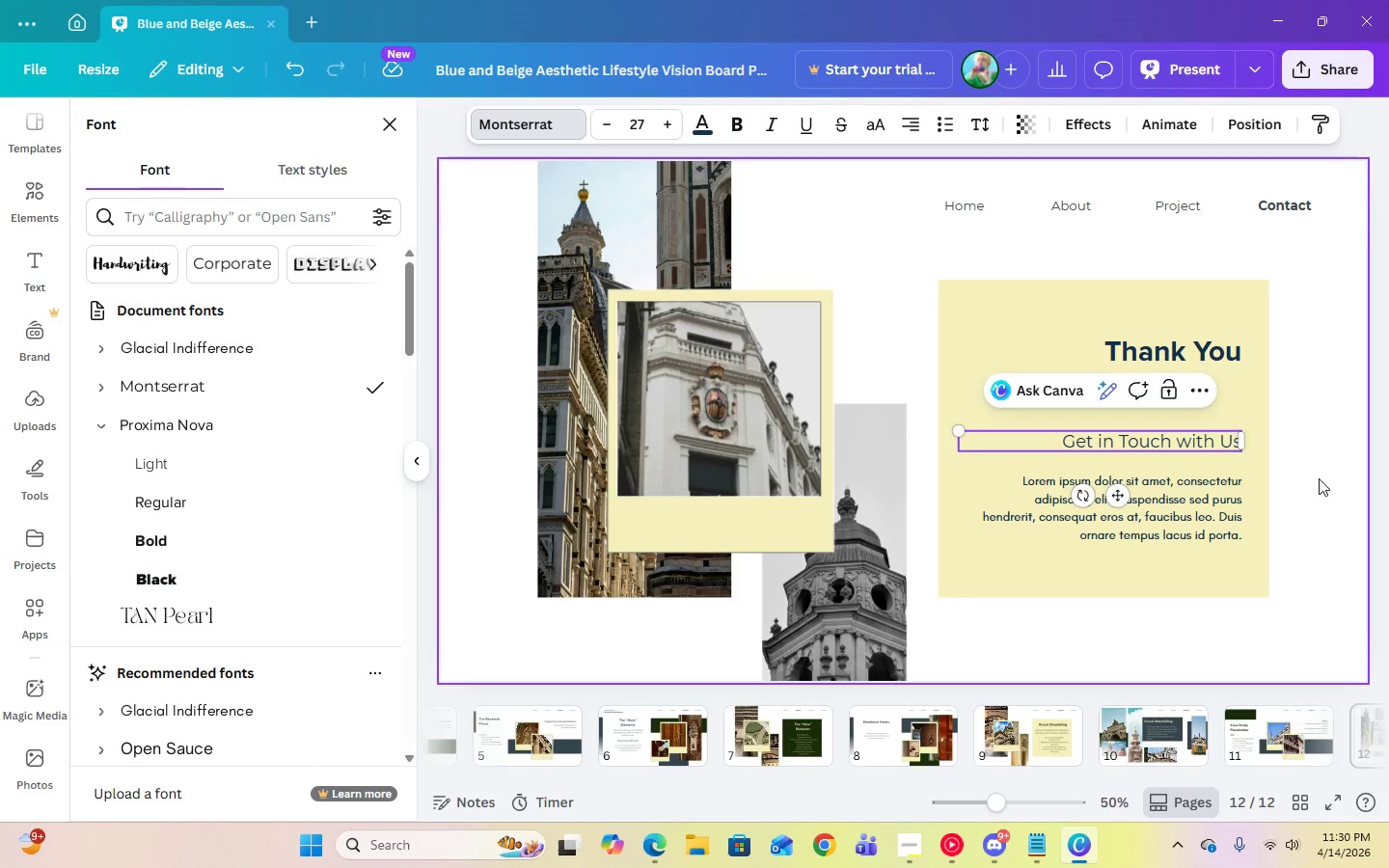 
left_click([1321, 475])
 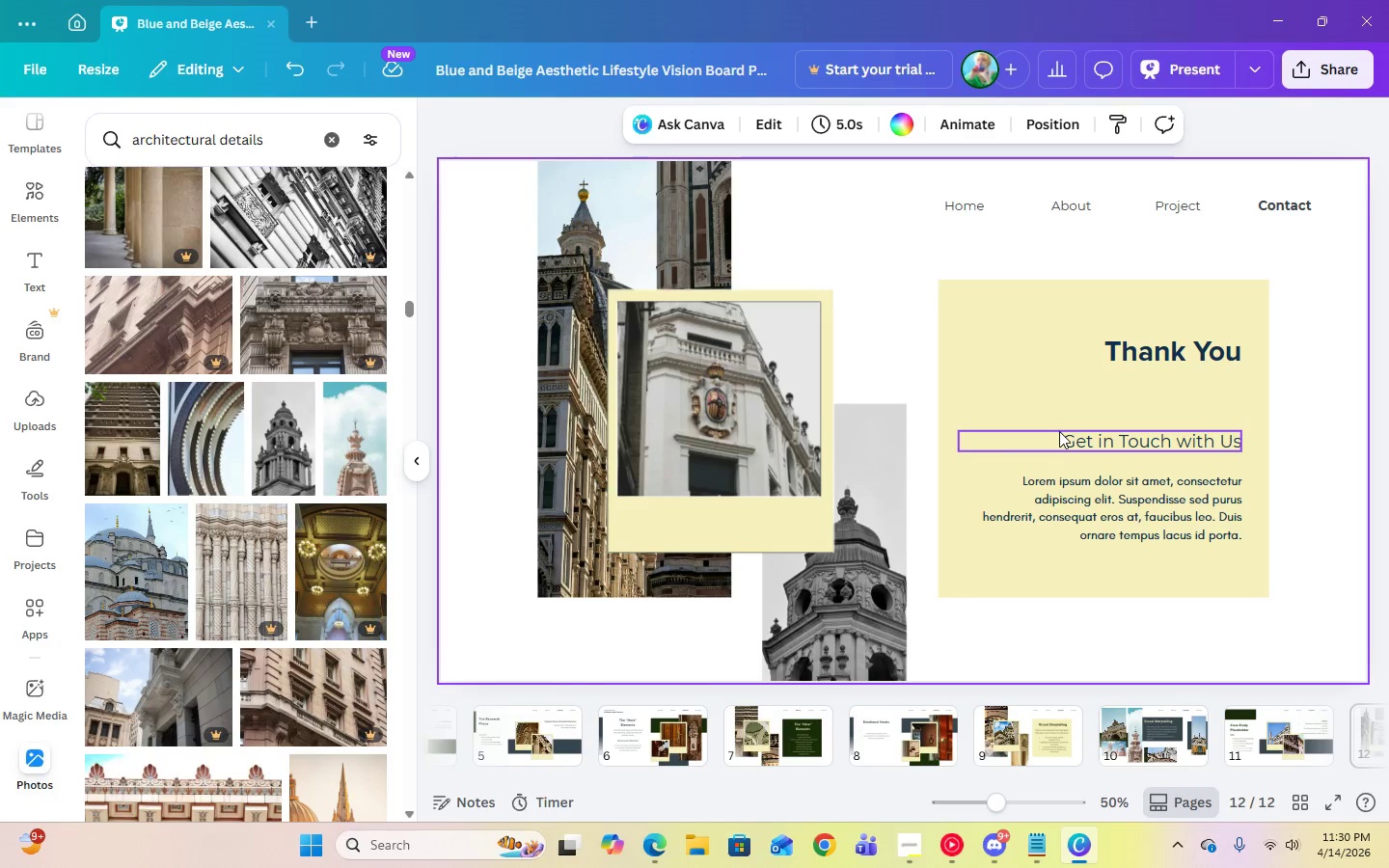 
left_click([1059, 431])
 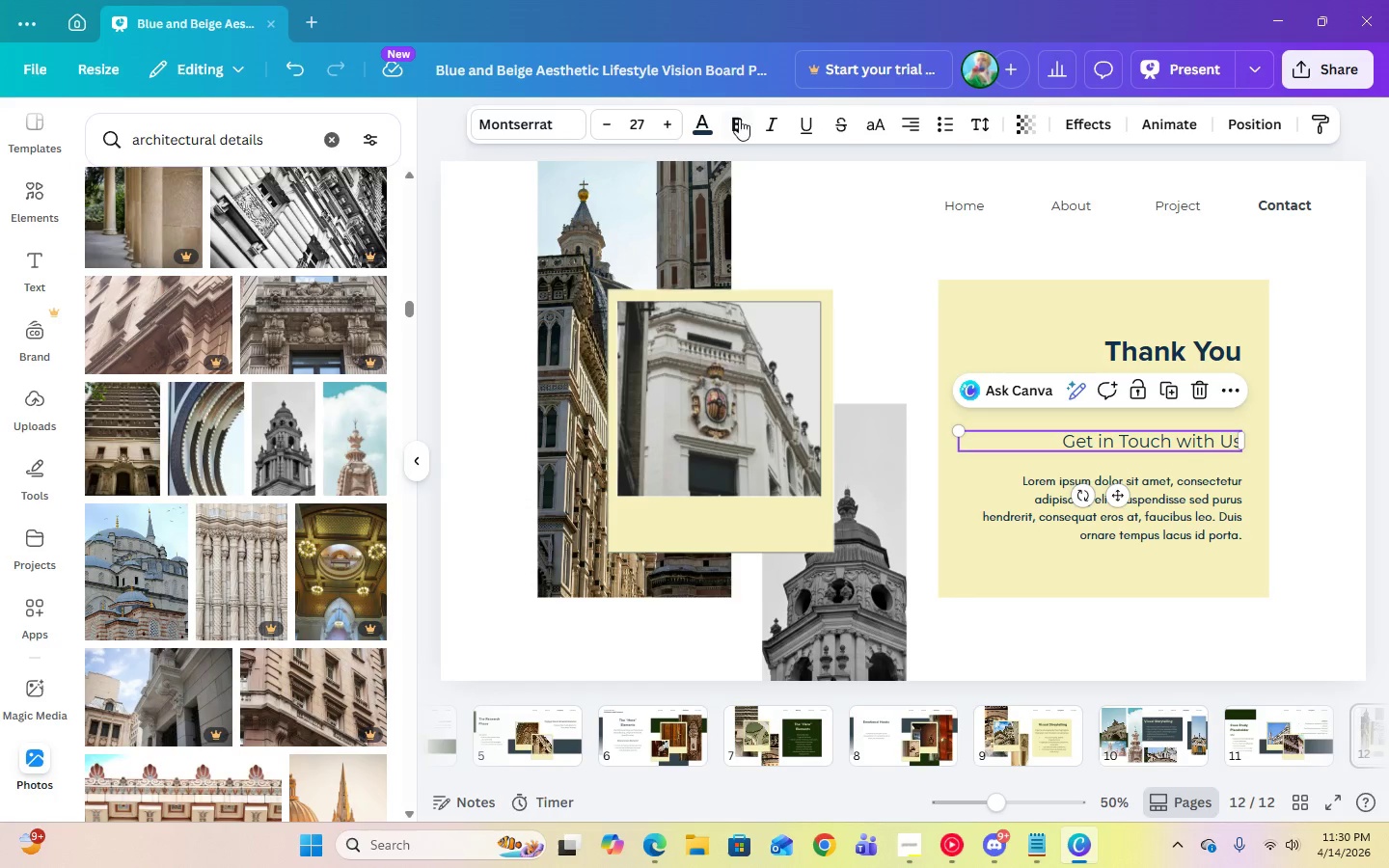 
left_click([700, 125])
 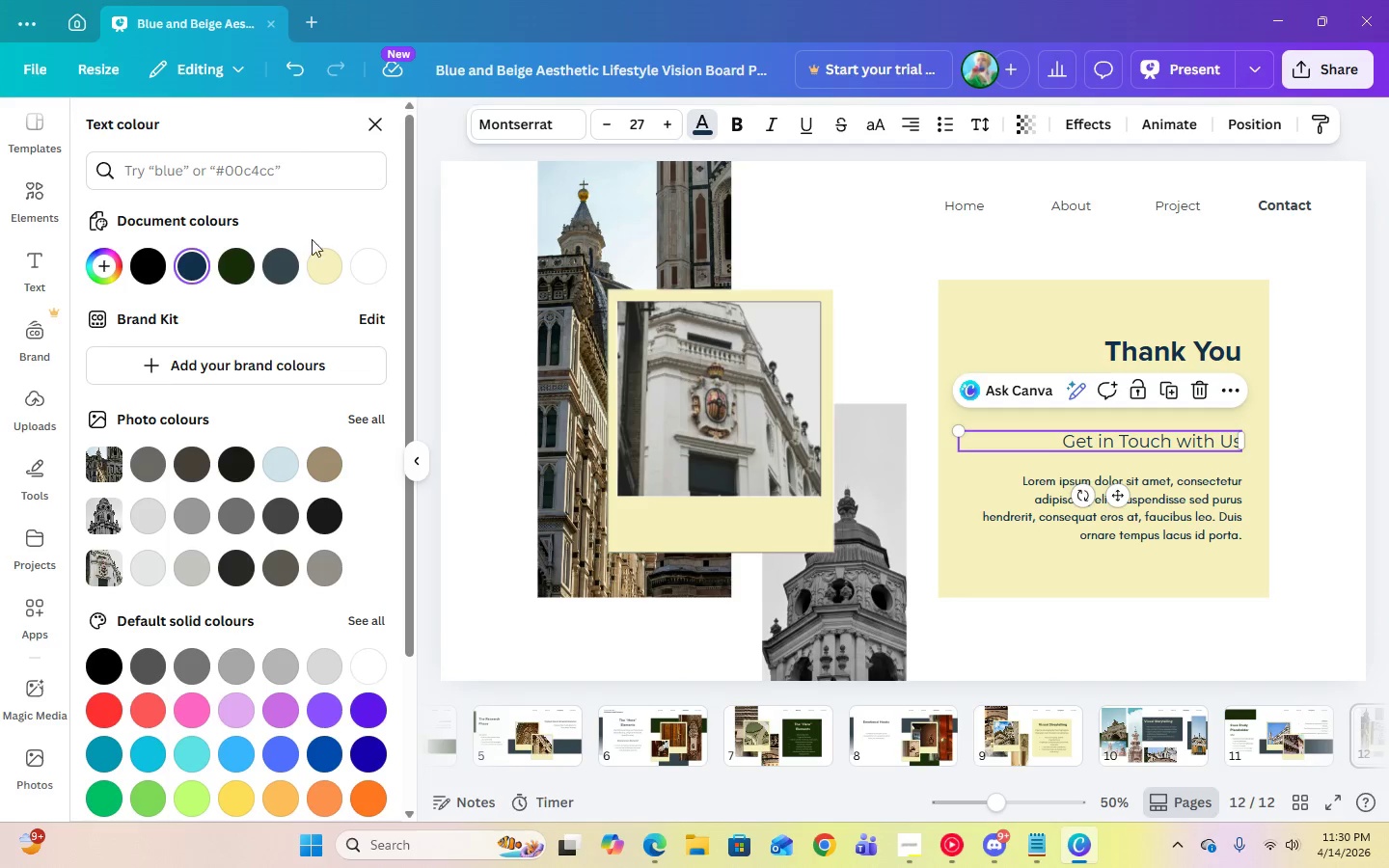 
left_click([271, 270])
 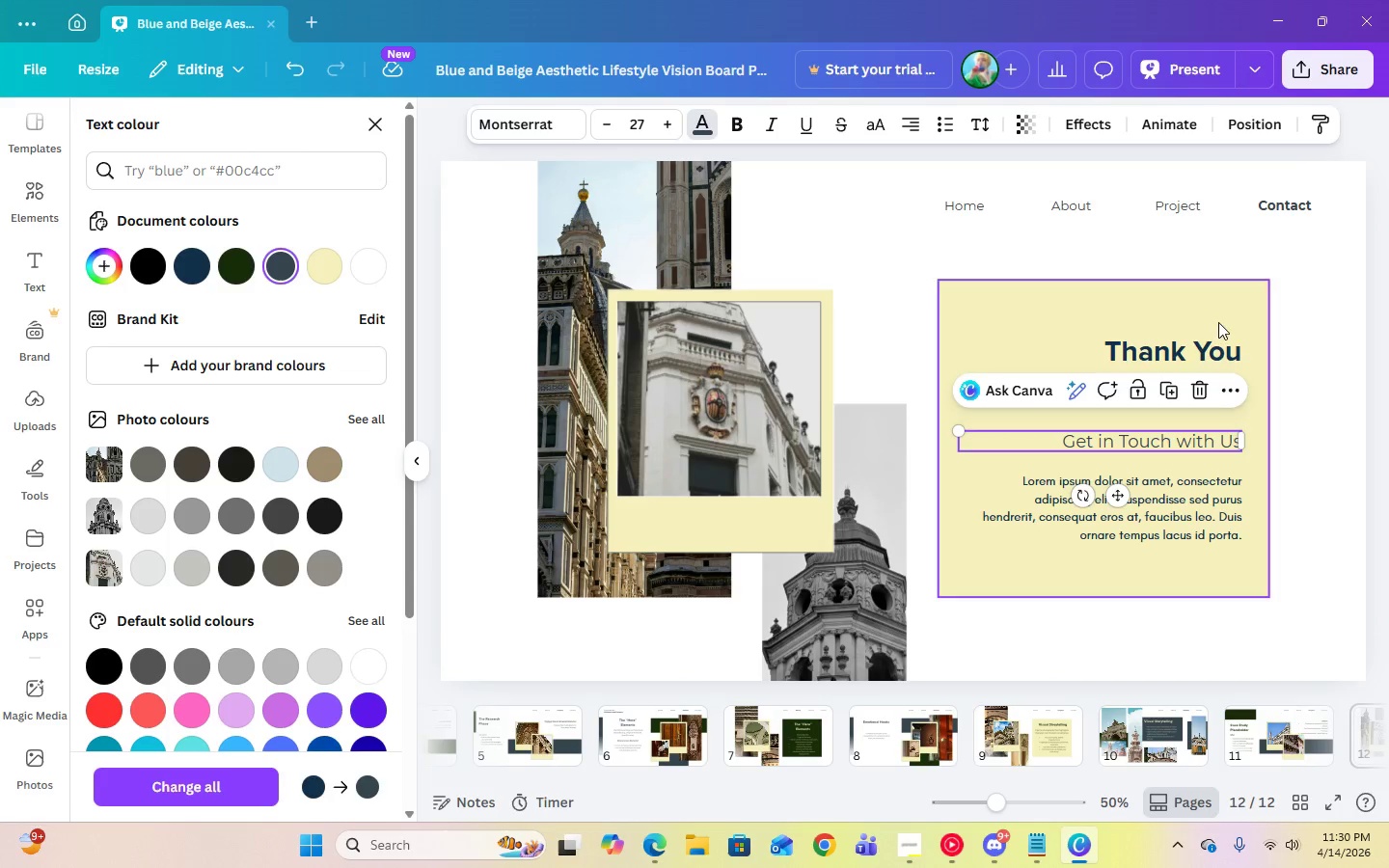 
left_click([1186, 351])
 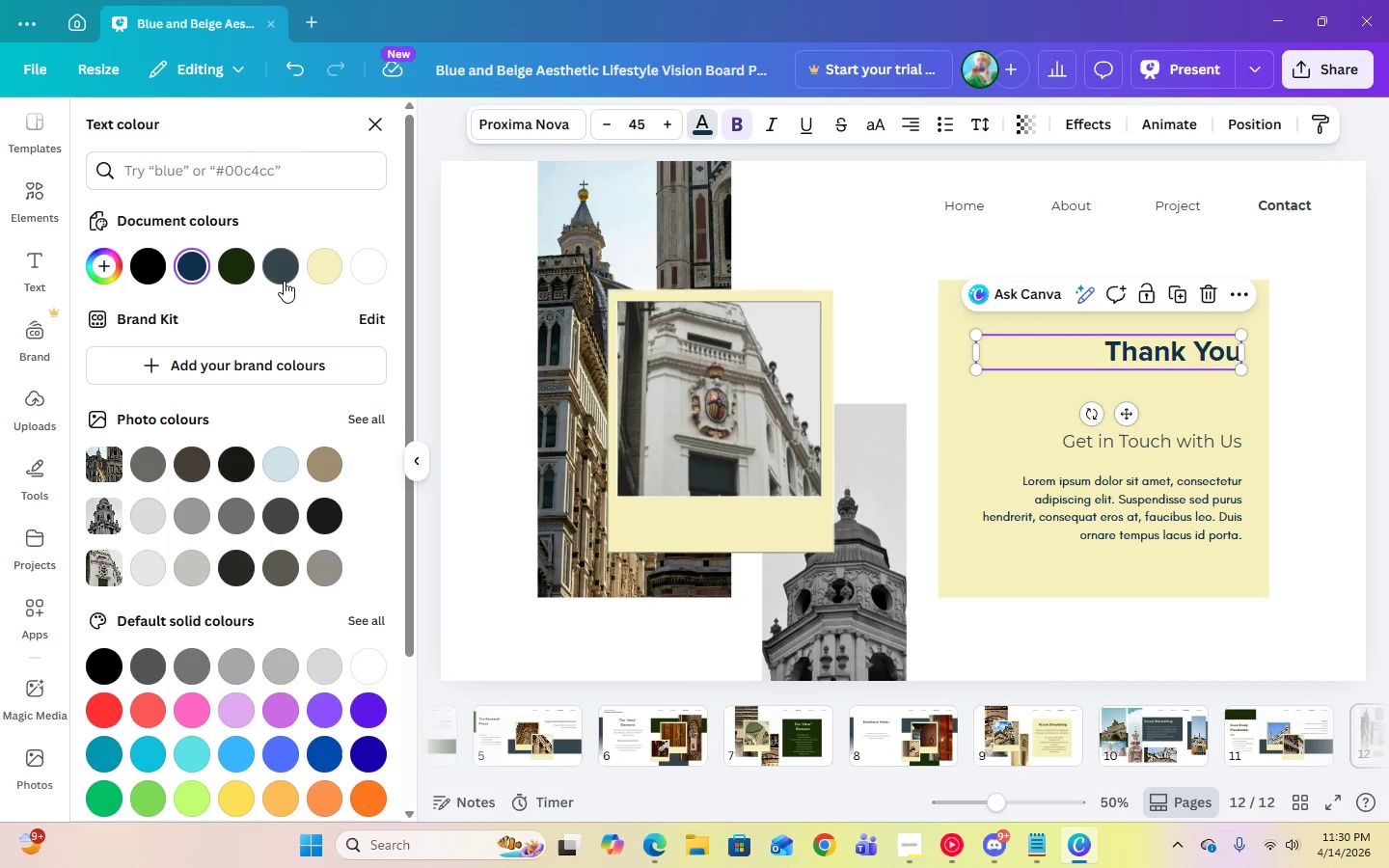 
left_click([284, 281])
 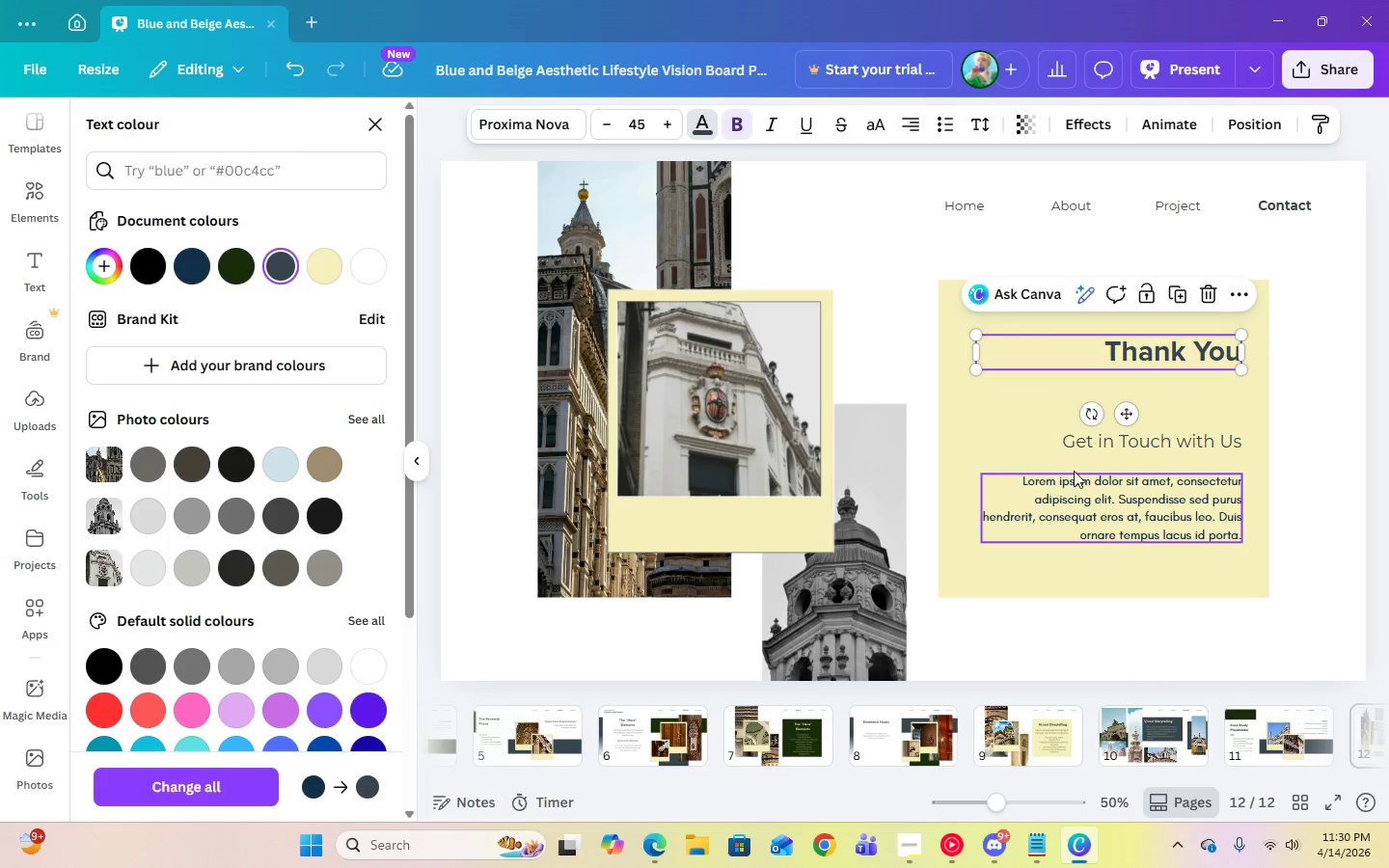 
left_click([1110, 444])
 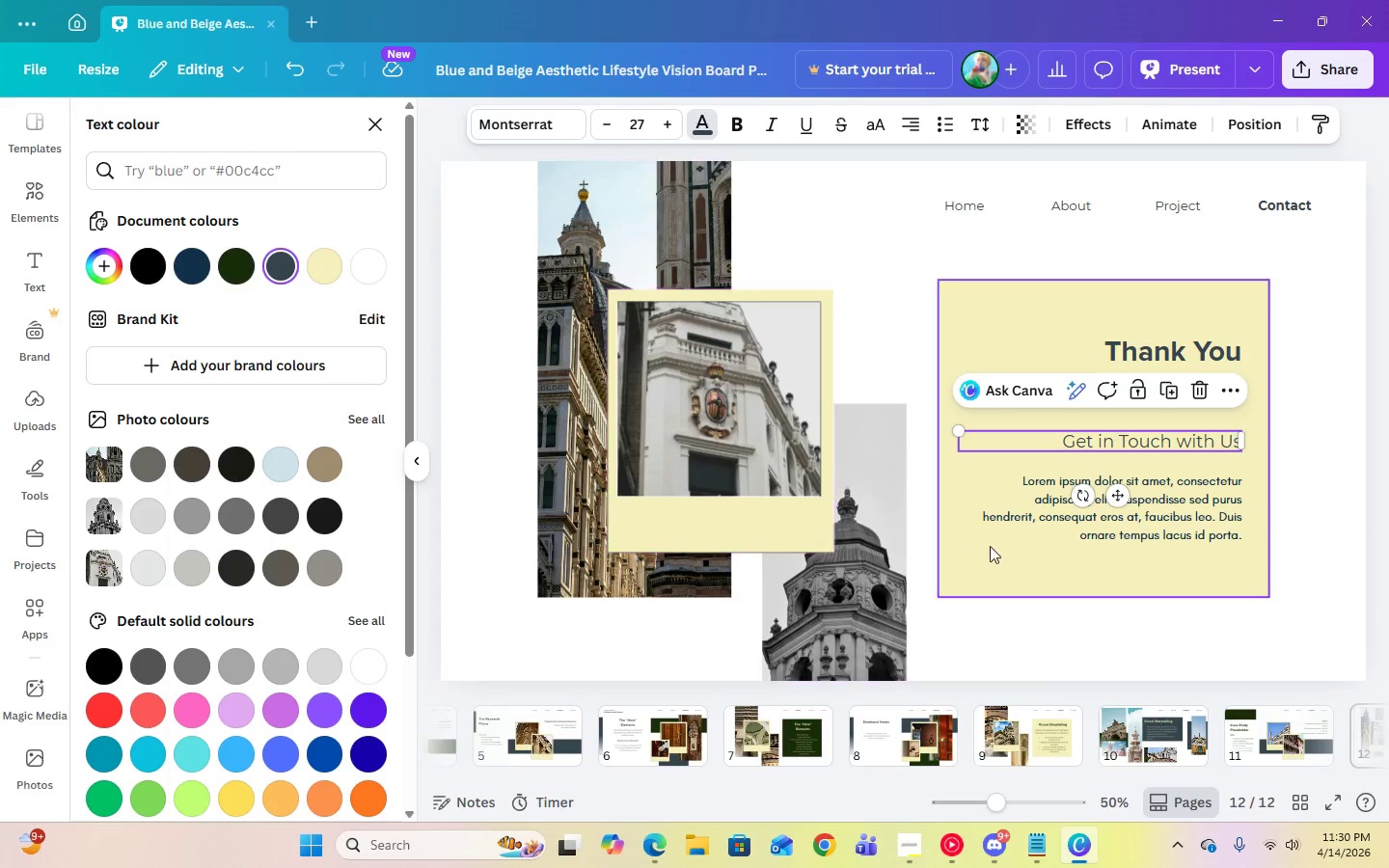 
left_click([1016, 525])
 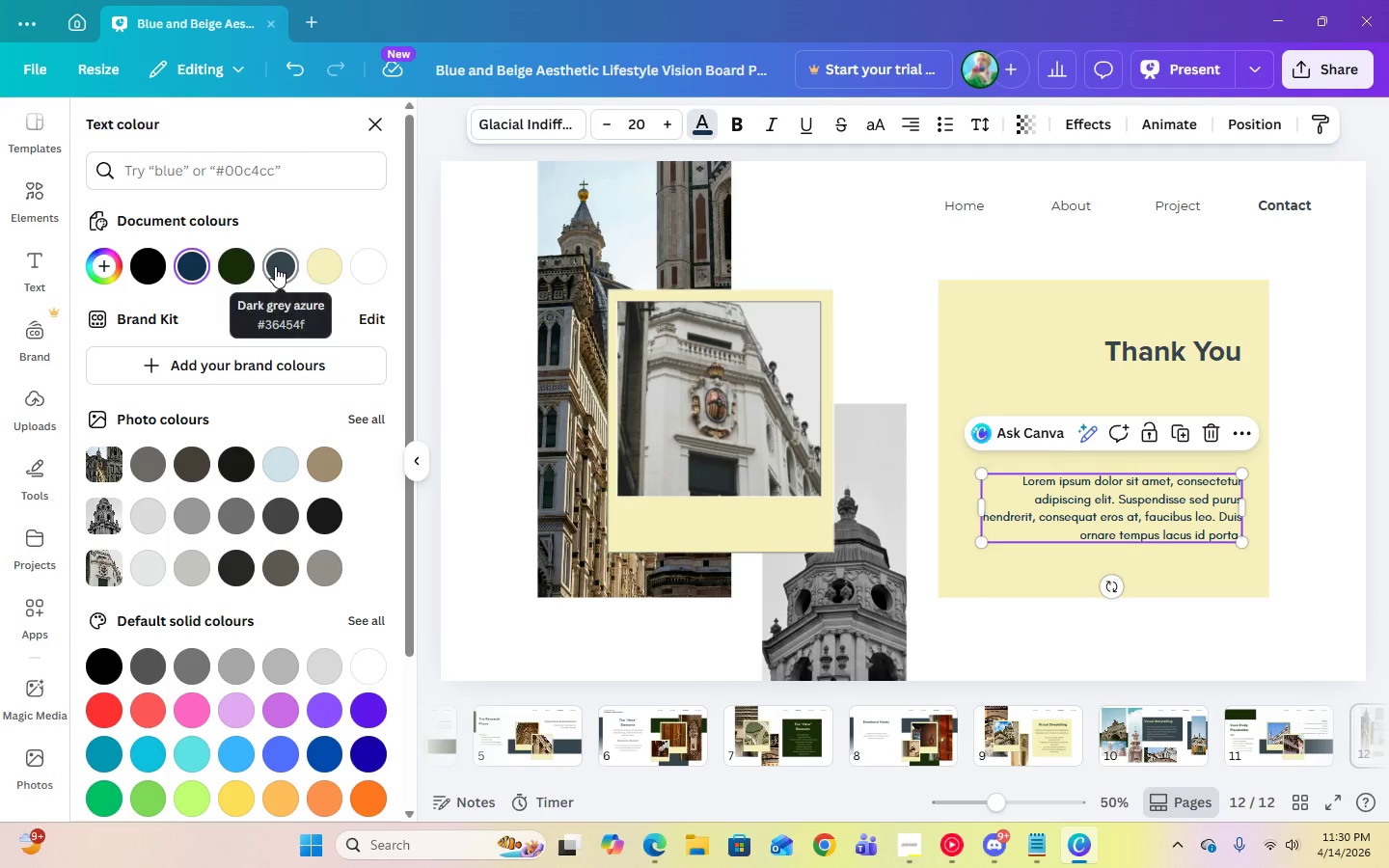 
left_click([275, 266])
 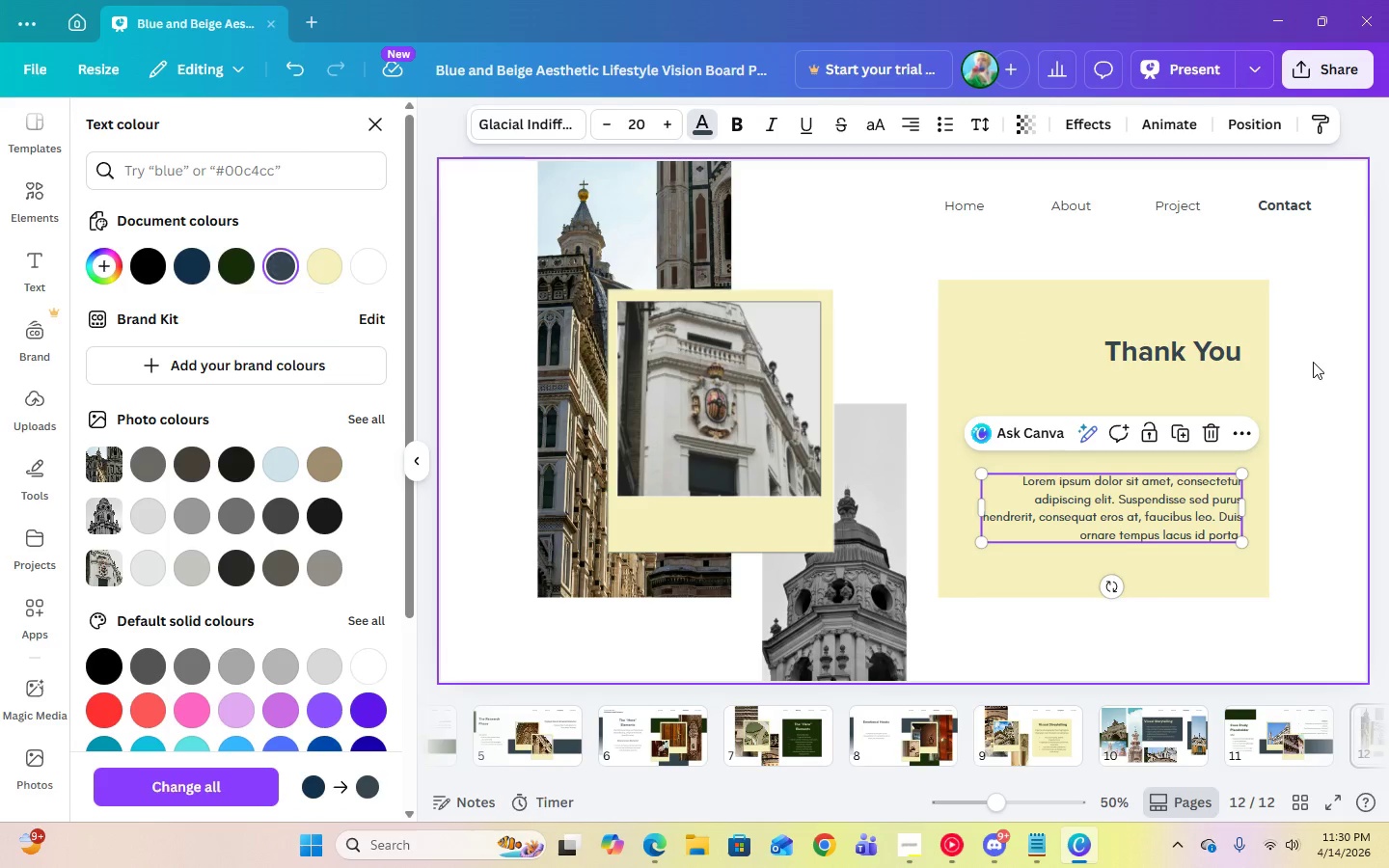 
left_click([1312, 362])
 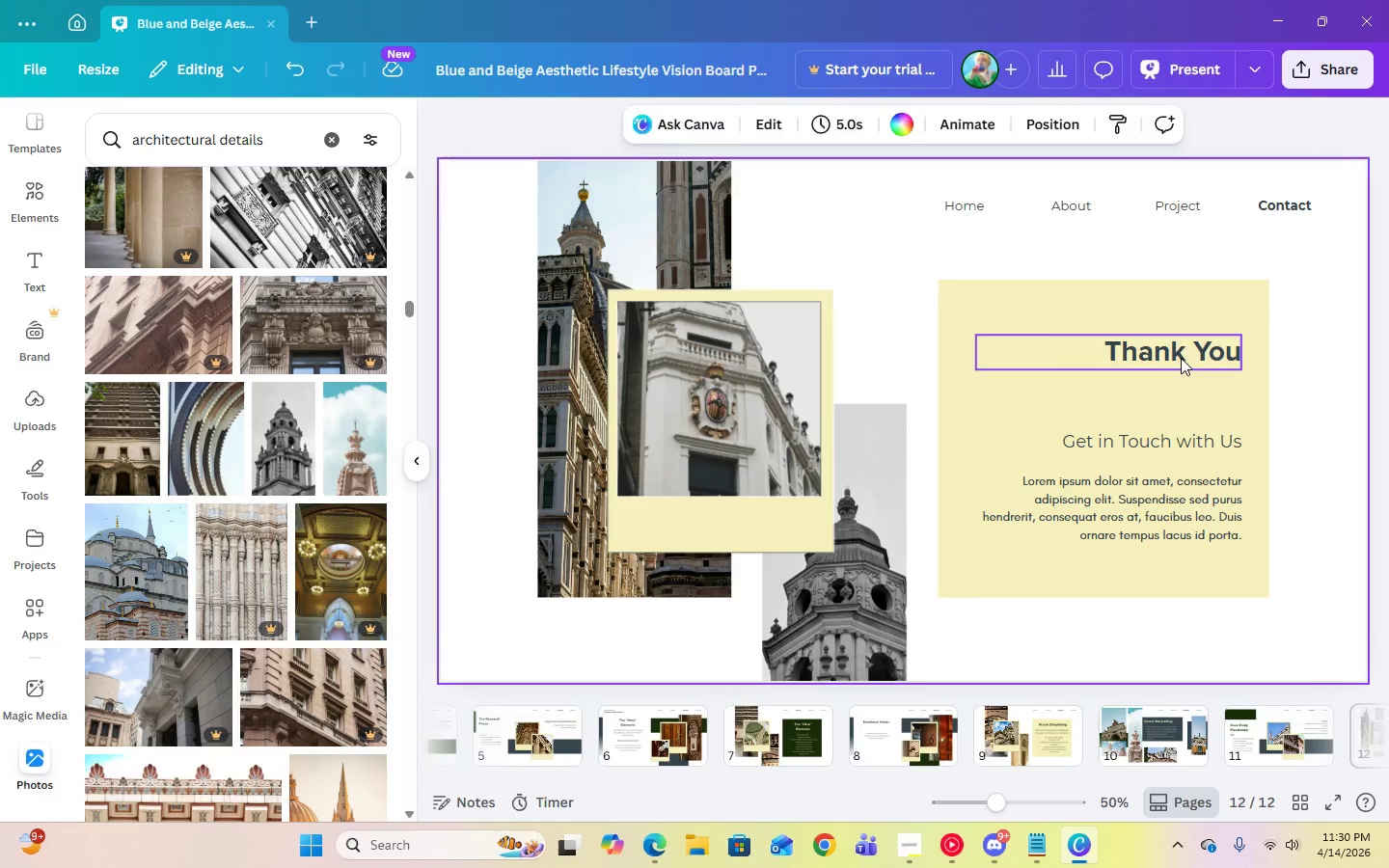 
left_click([1181, 358])
 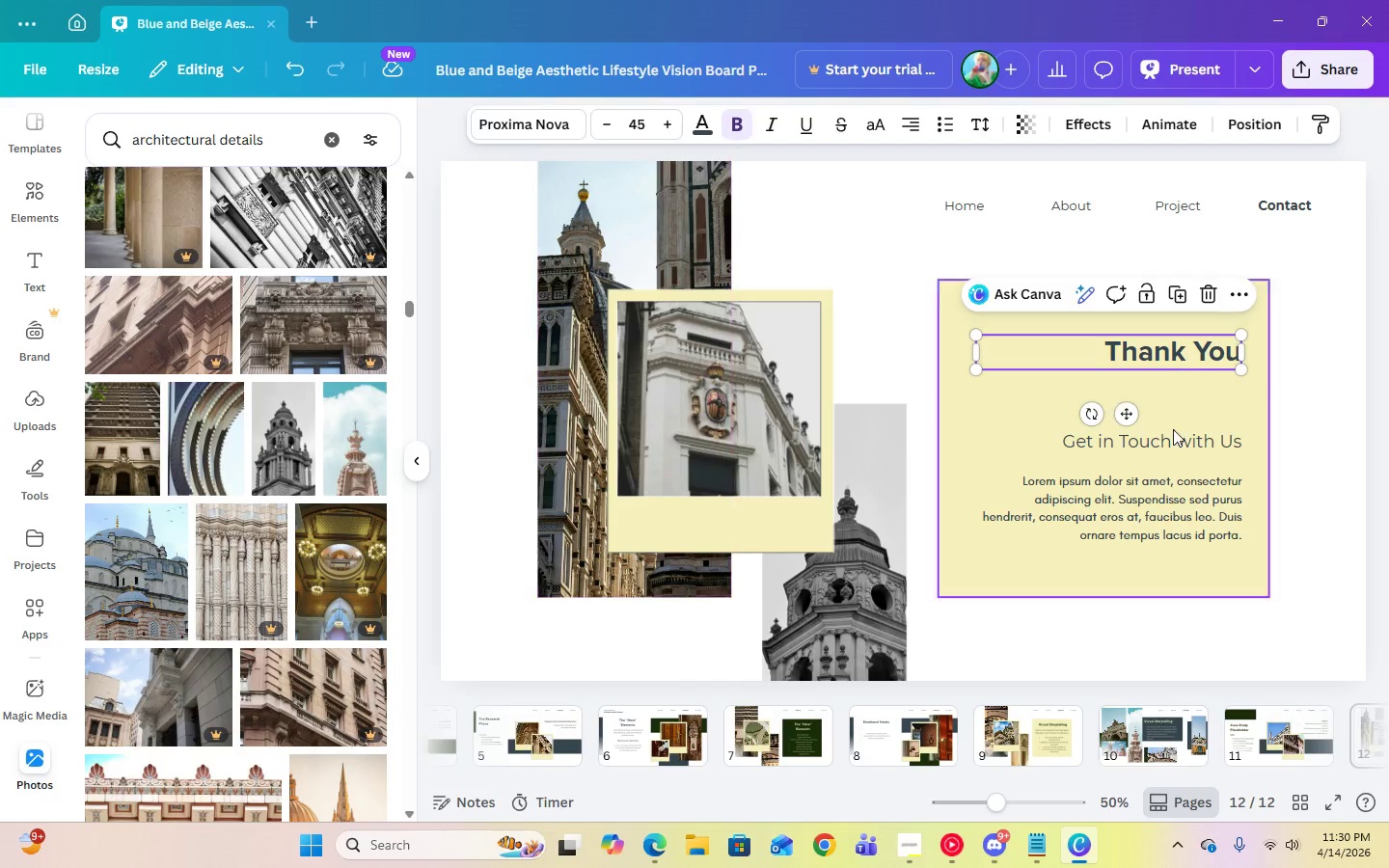 
left_click([1171, 433])
 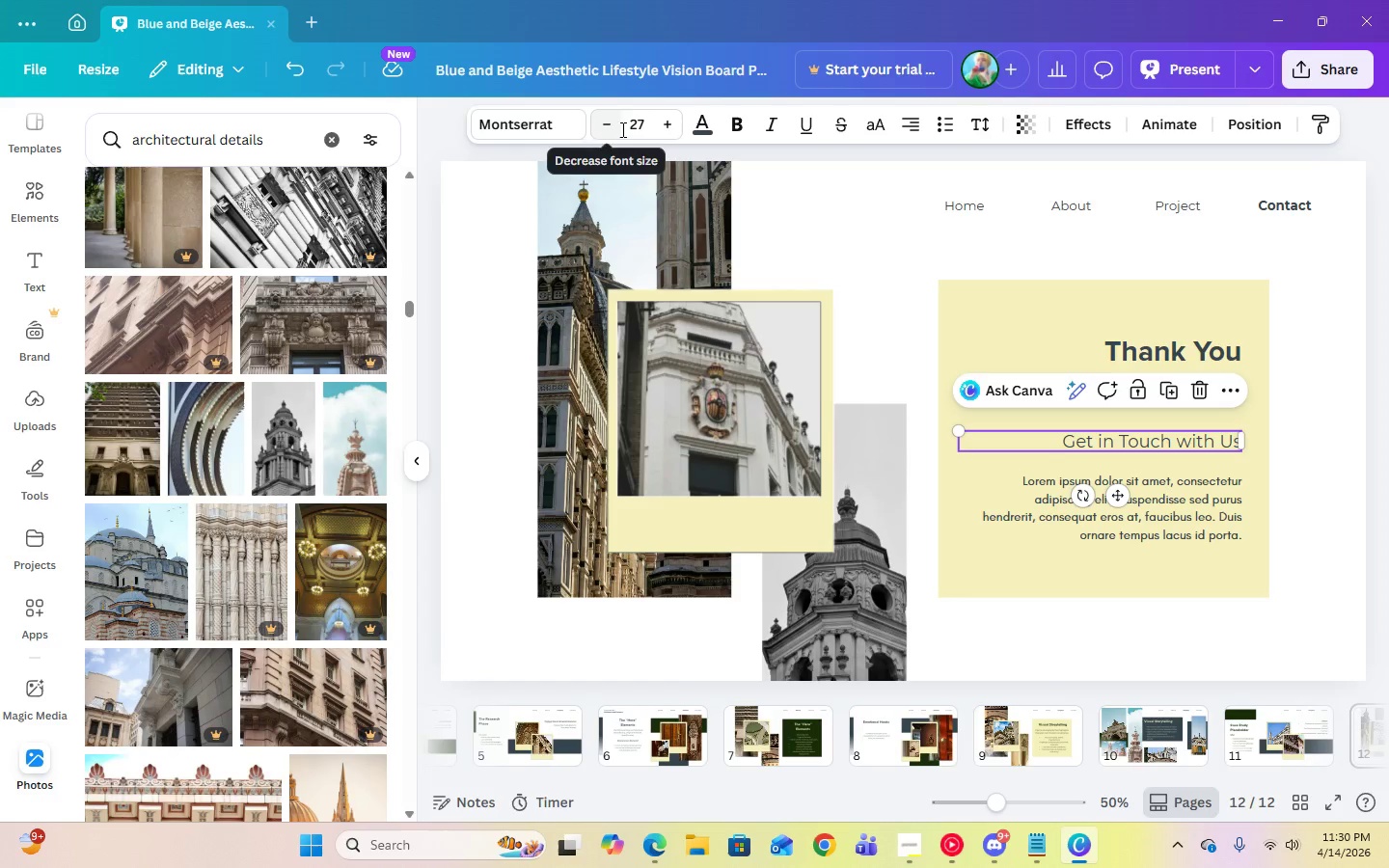 
left_click([626, 131])
 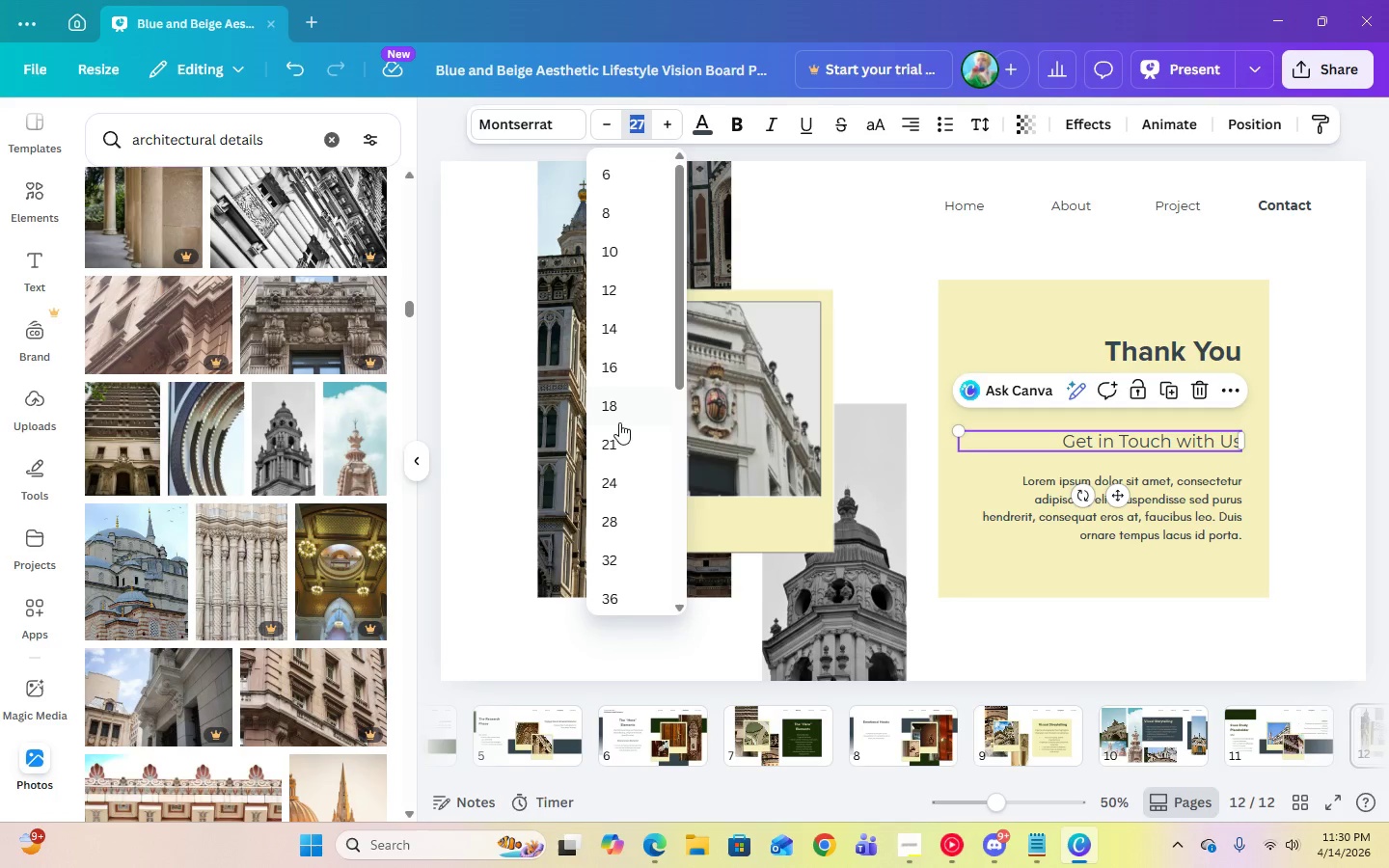 
left_click([620, 479])
 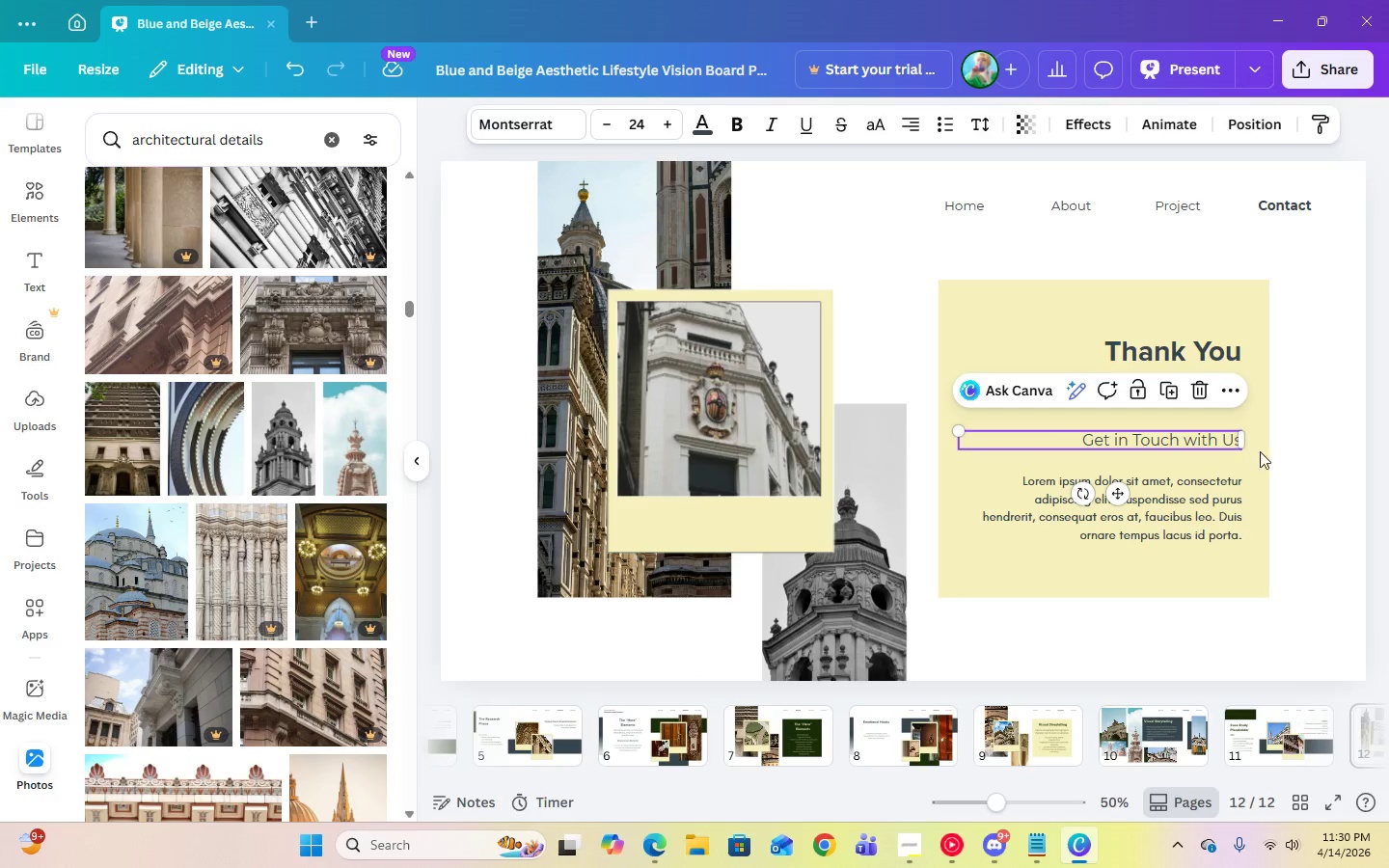 
left_click([1318, 448])
 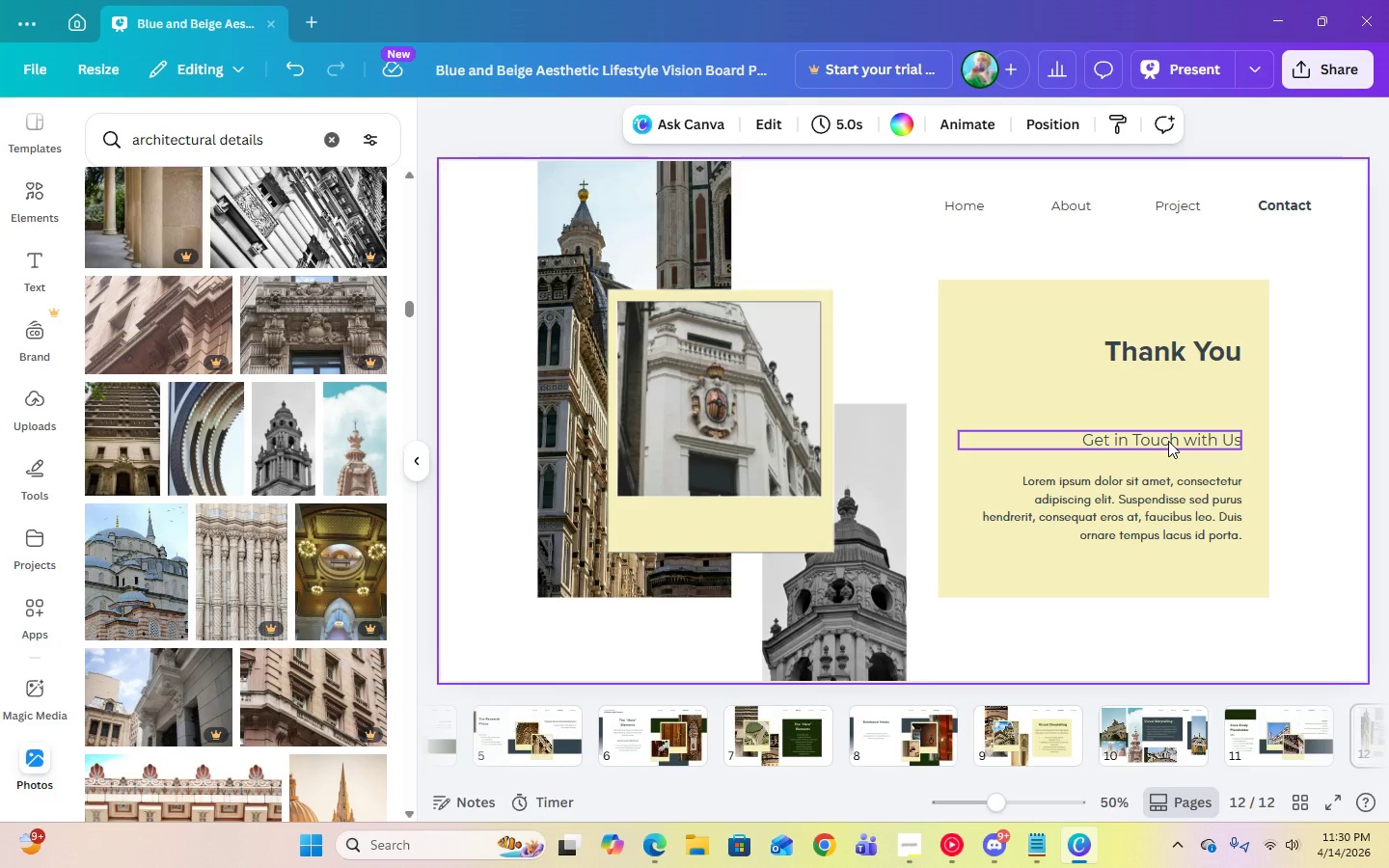 
left_click_drag(start_coordinate=[1168, 441], to_coordinate=[1168, 393])
 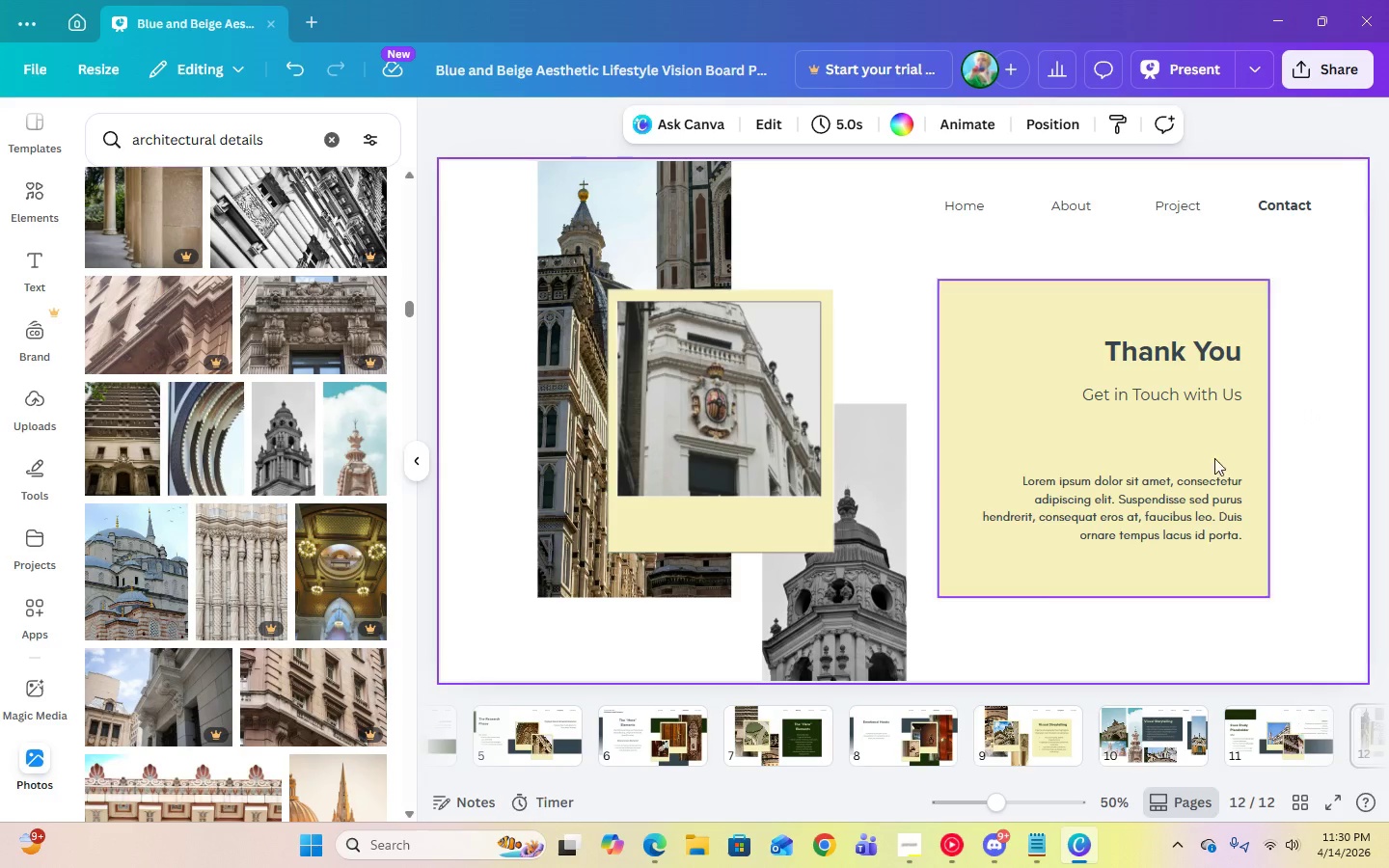 
double_click([1196, 480])
 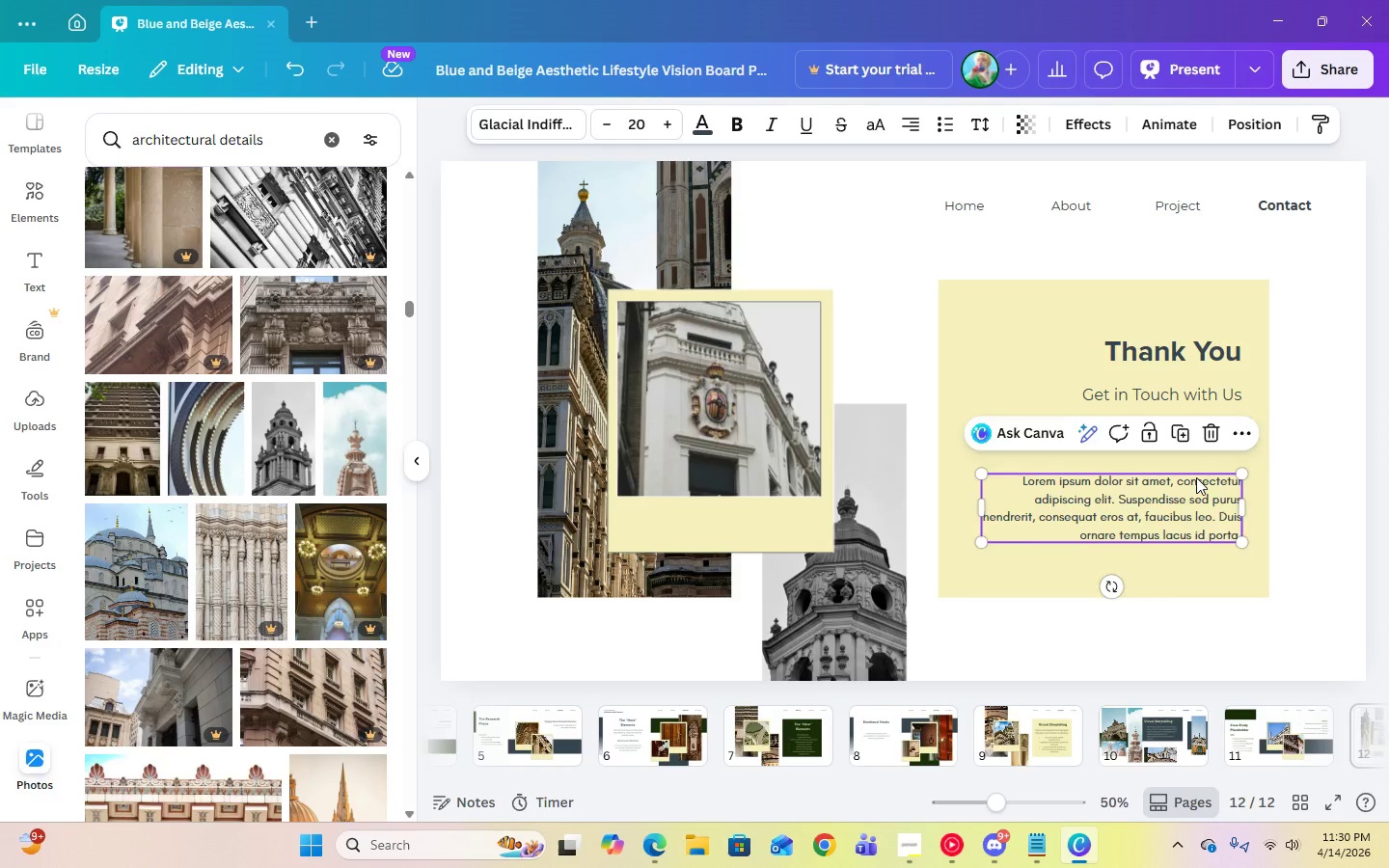 
left_click_drag(start_coordinate=[1196, 480], to_coordinate=[1199, 431])
 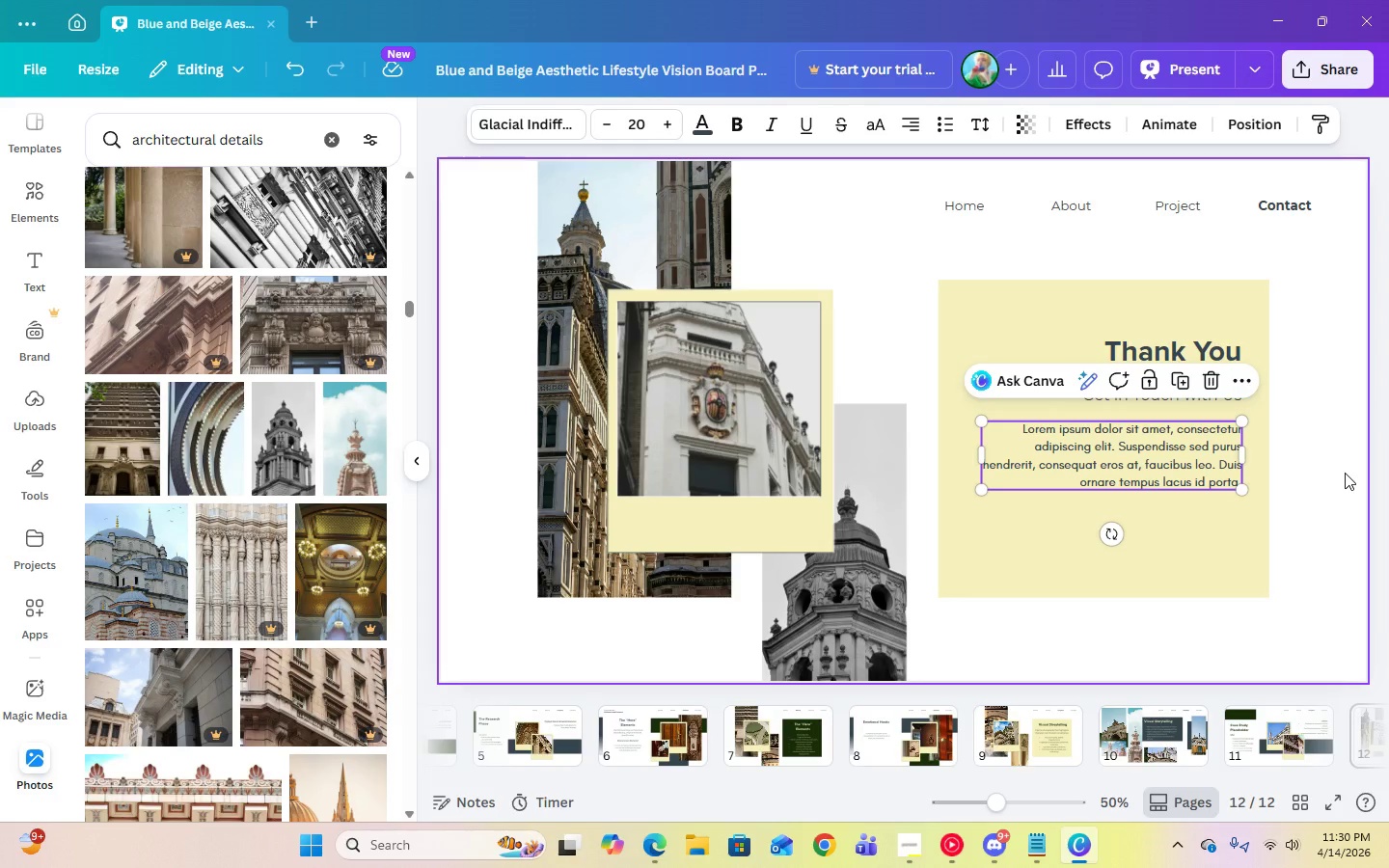 
left_click([1345, 473])
 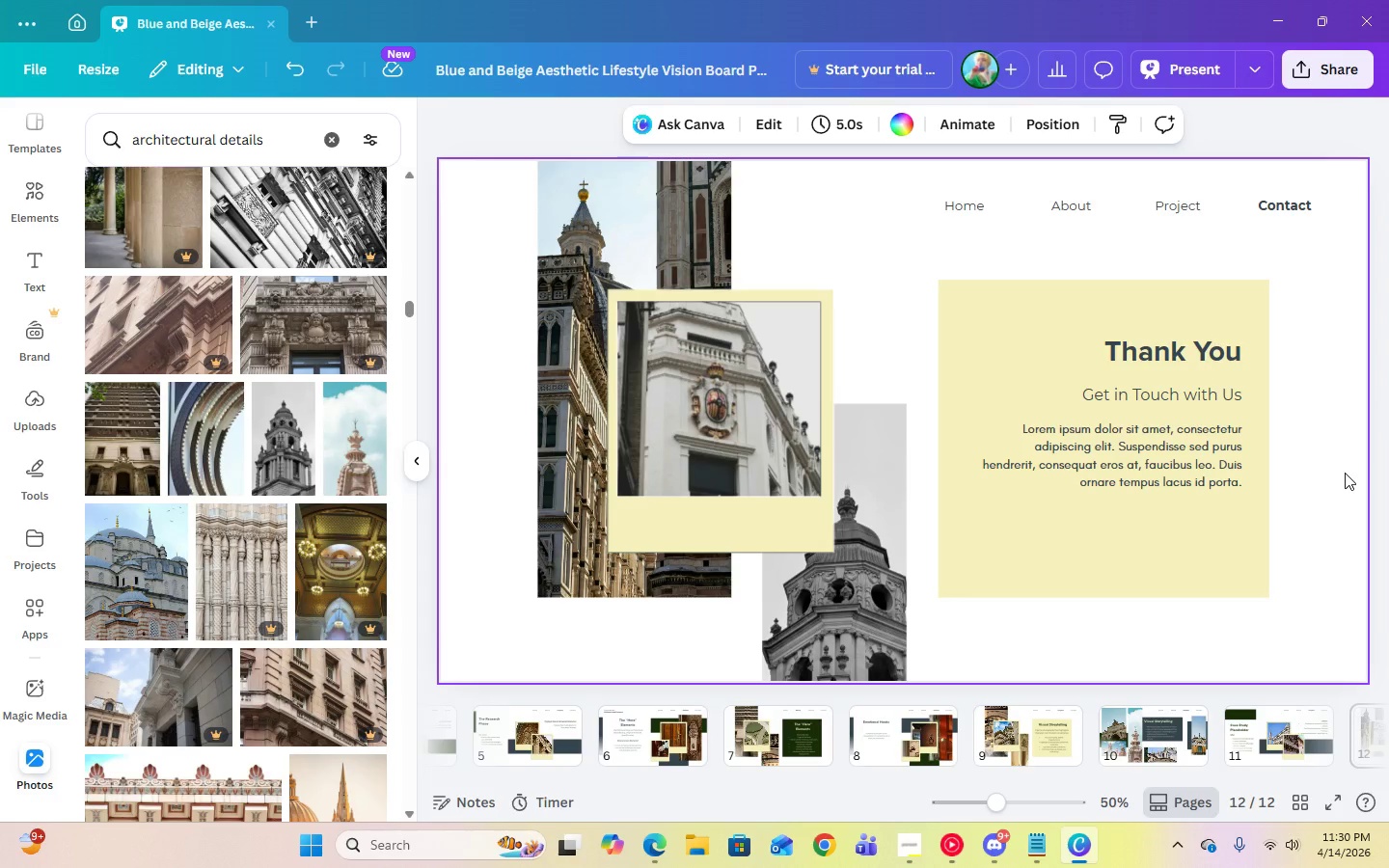 
left_click([1201, 450])
 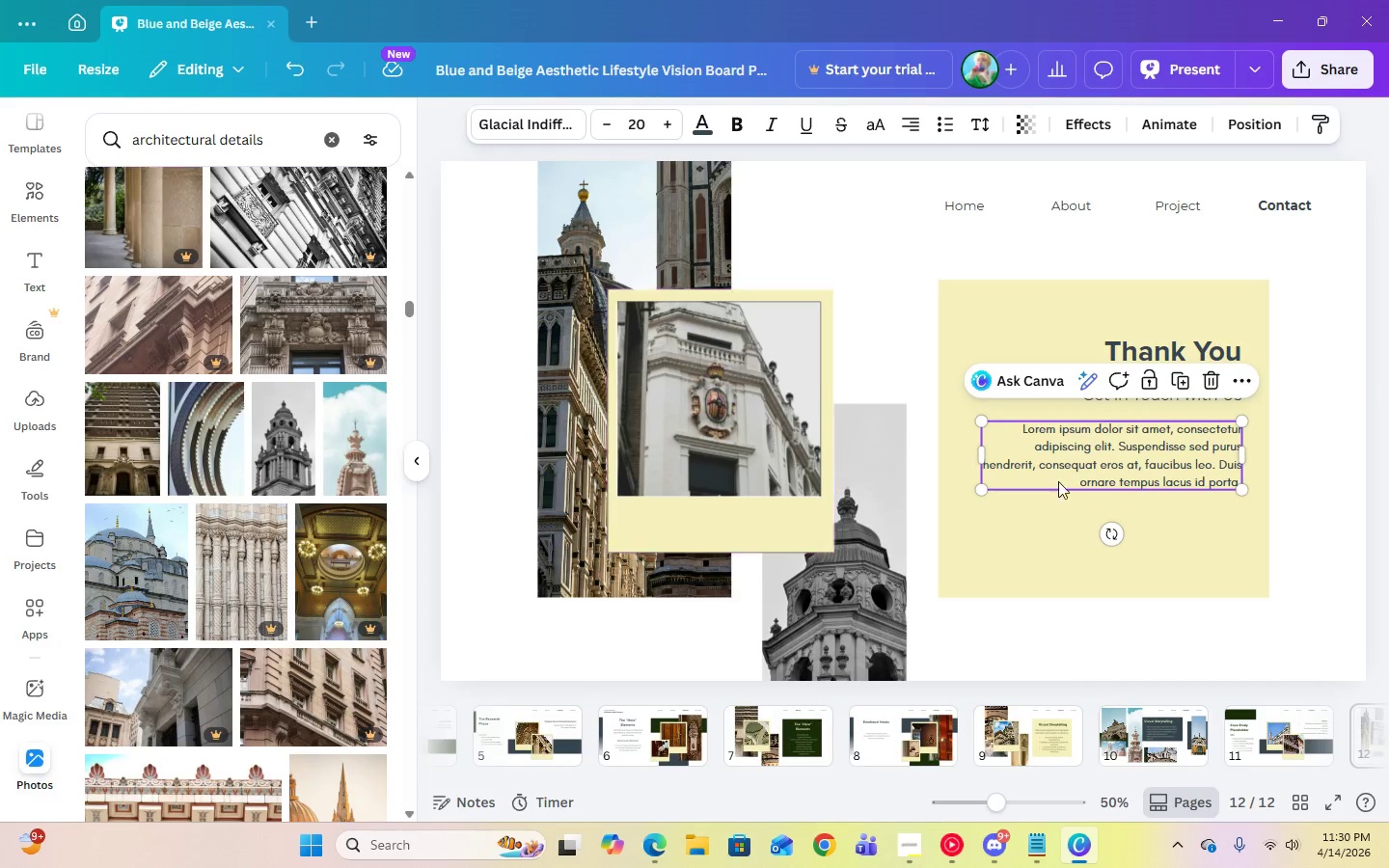 
left_click([515, 128])
 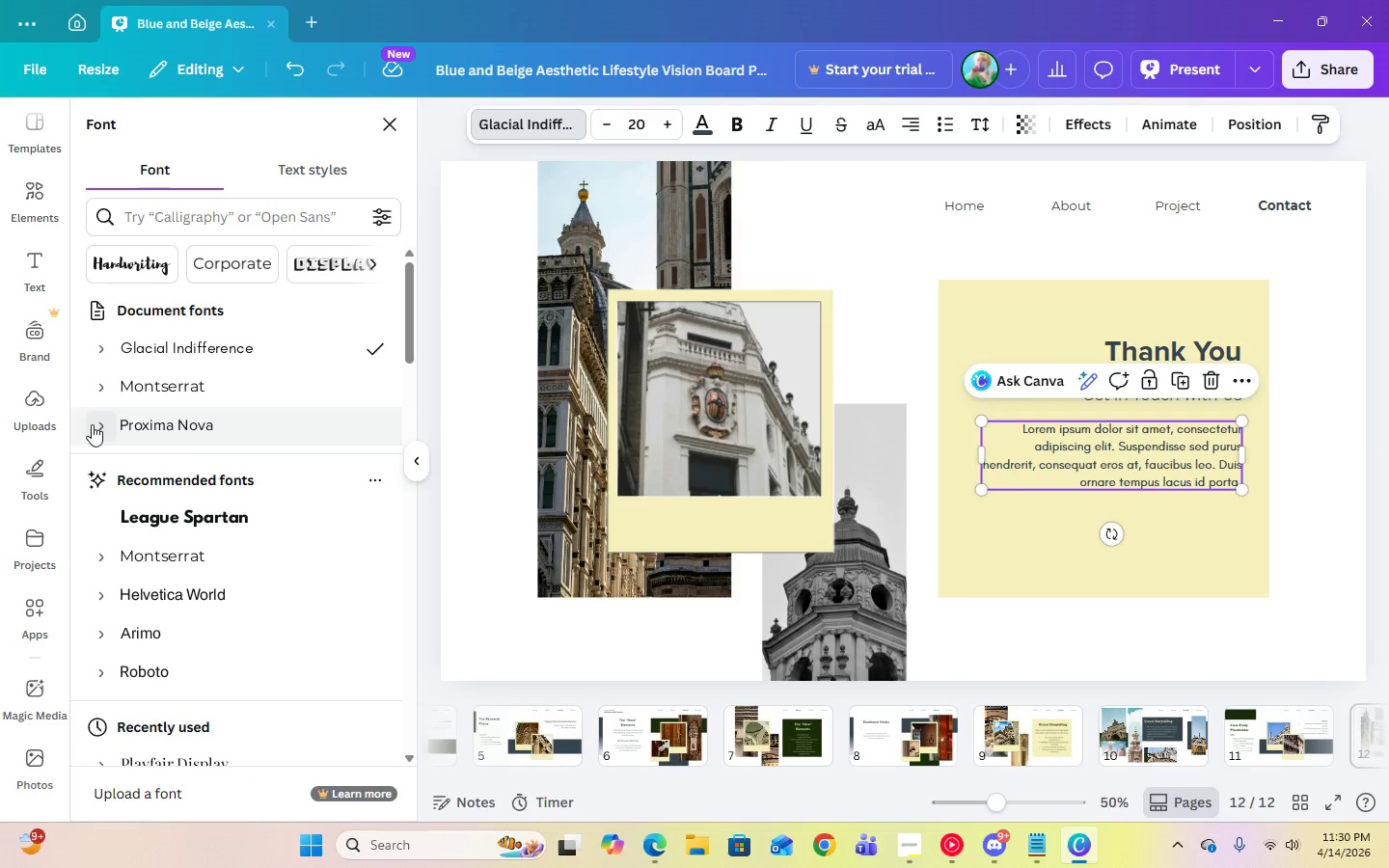 
left_click([110, 387])
 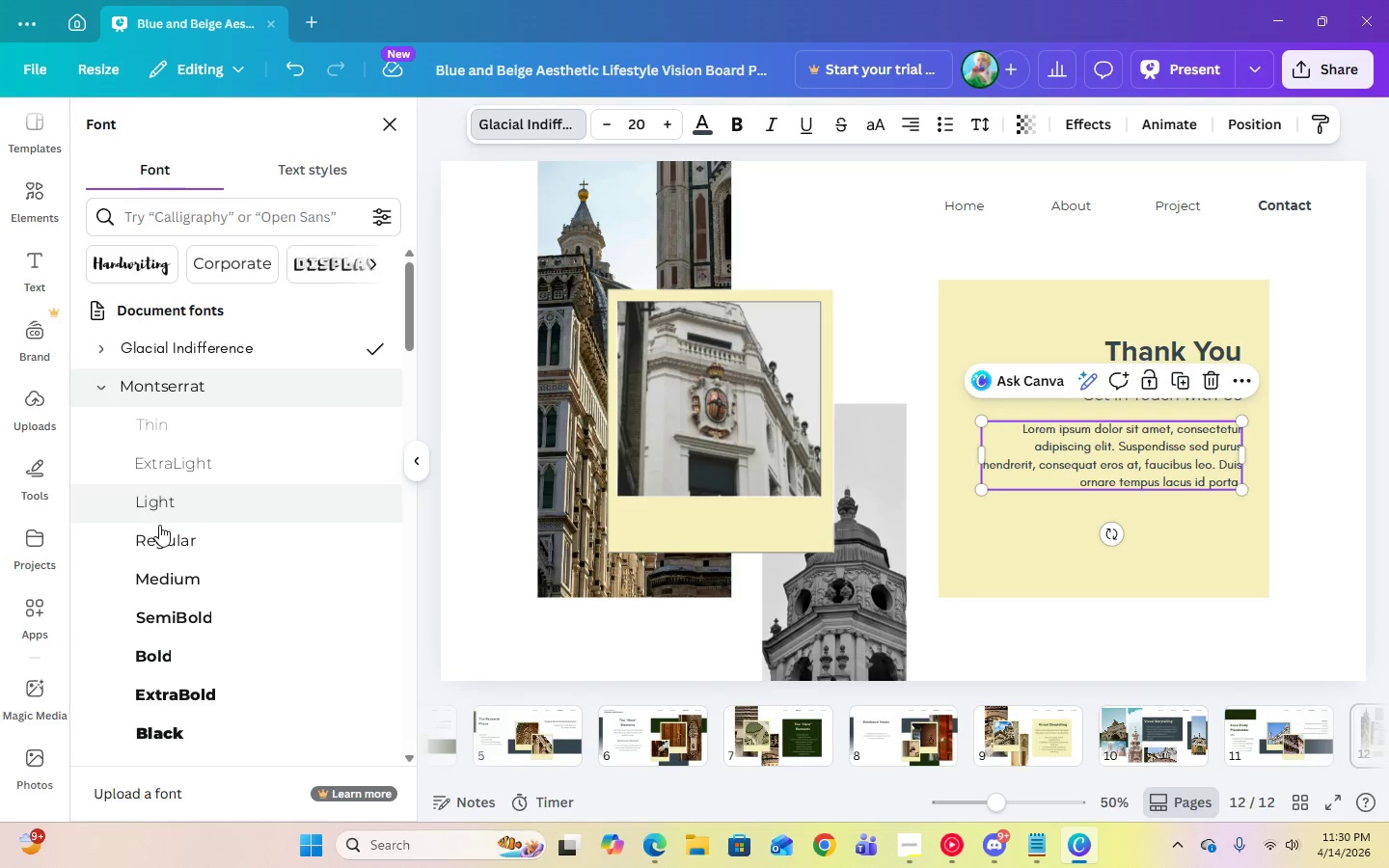 
left_click([159, 535])
 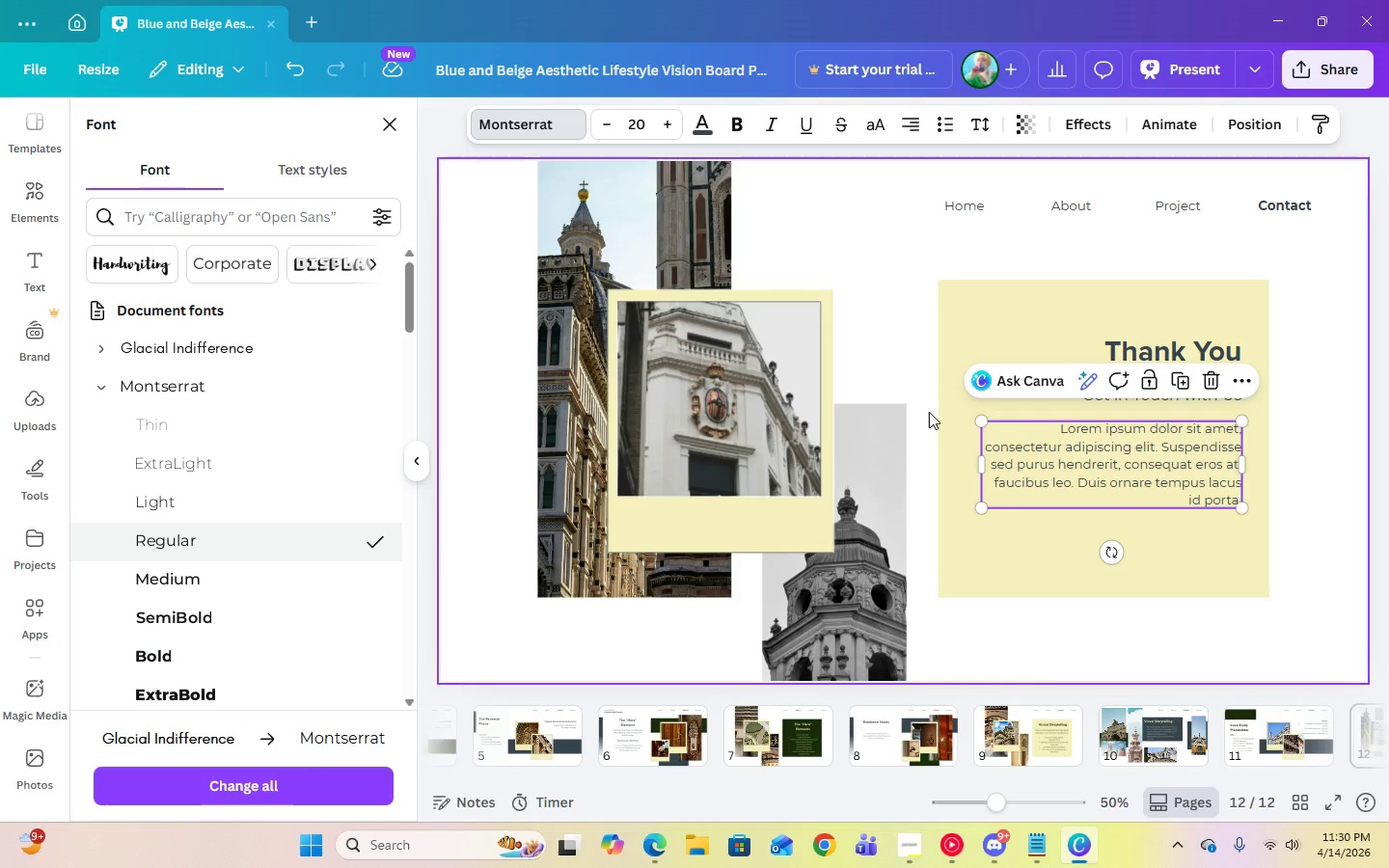 
left_click([1031, 454])
 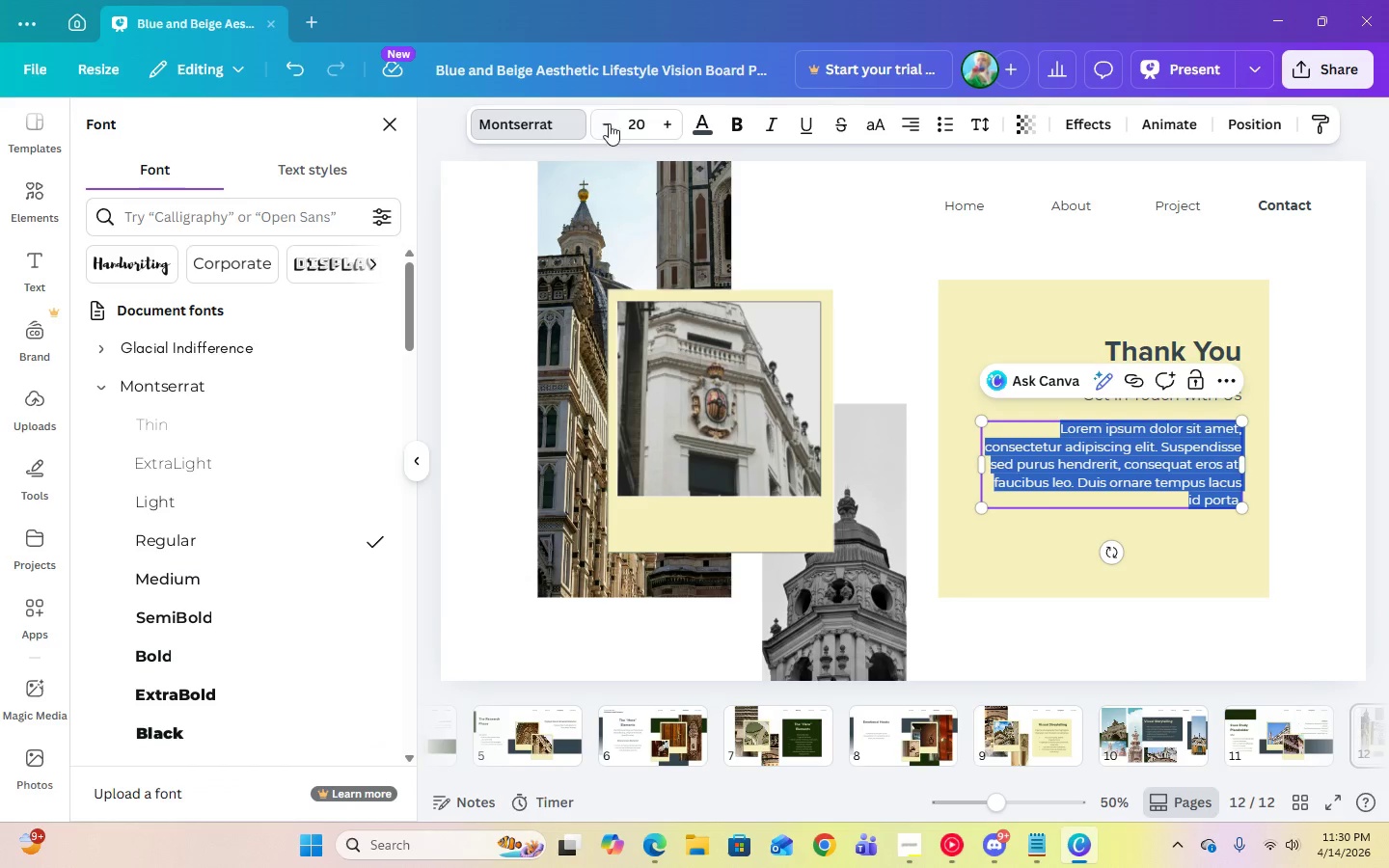 
left_click([630, 133])
 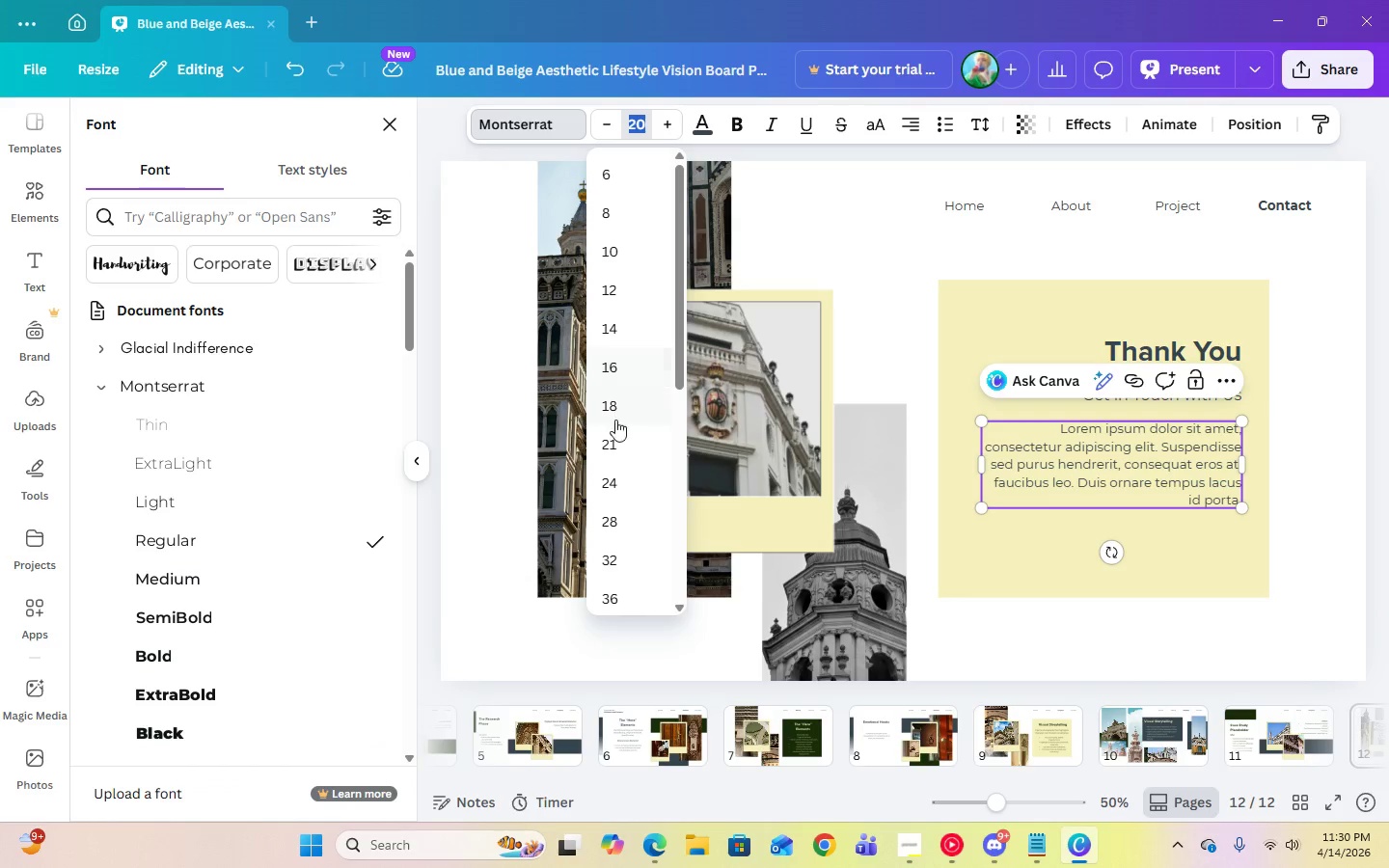 
left_click([620, 448])
 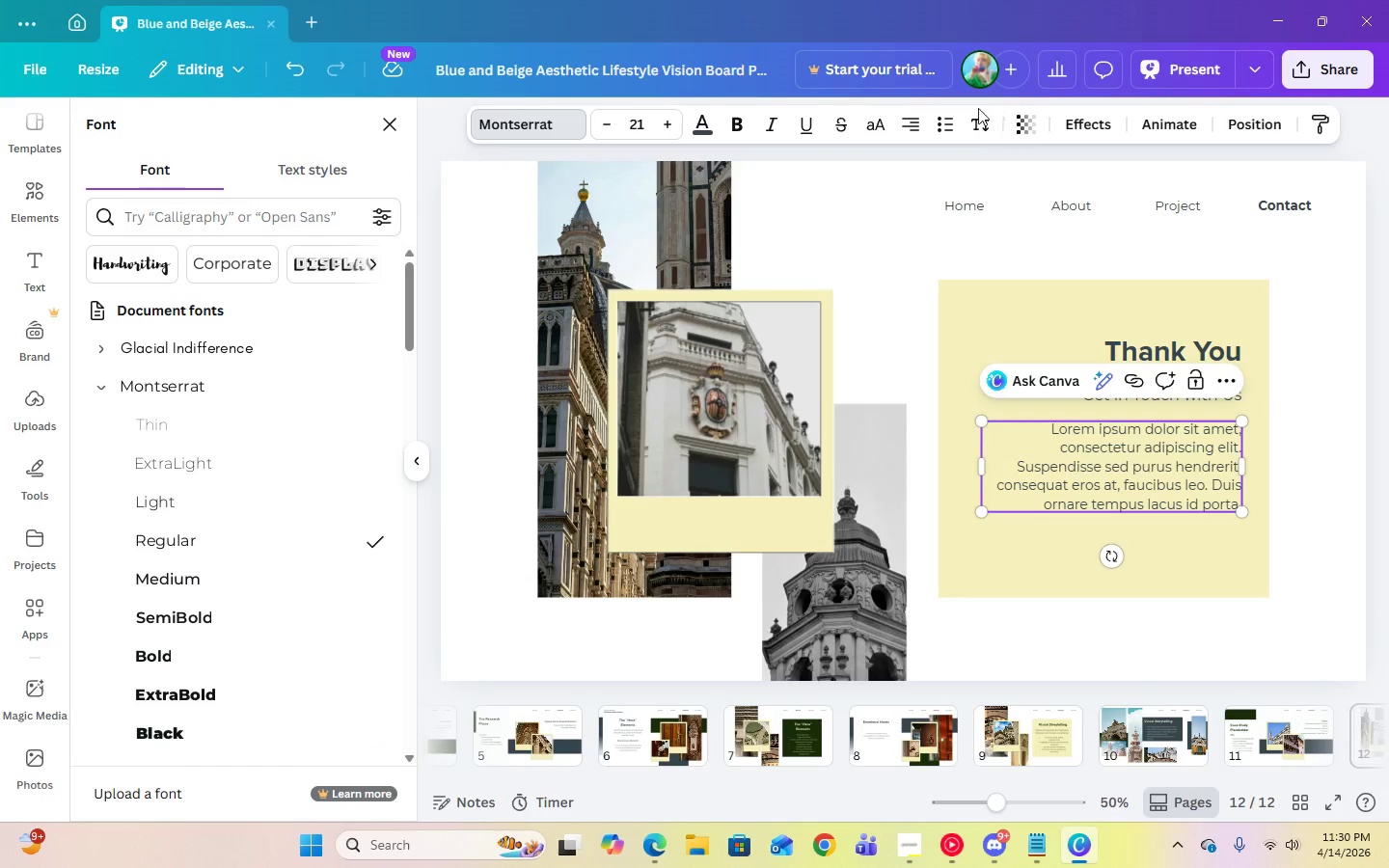 
left_click([976, 122])
 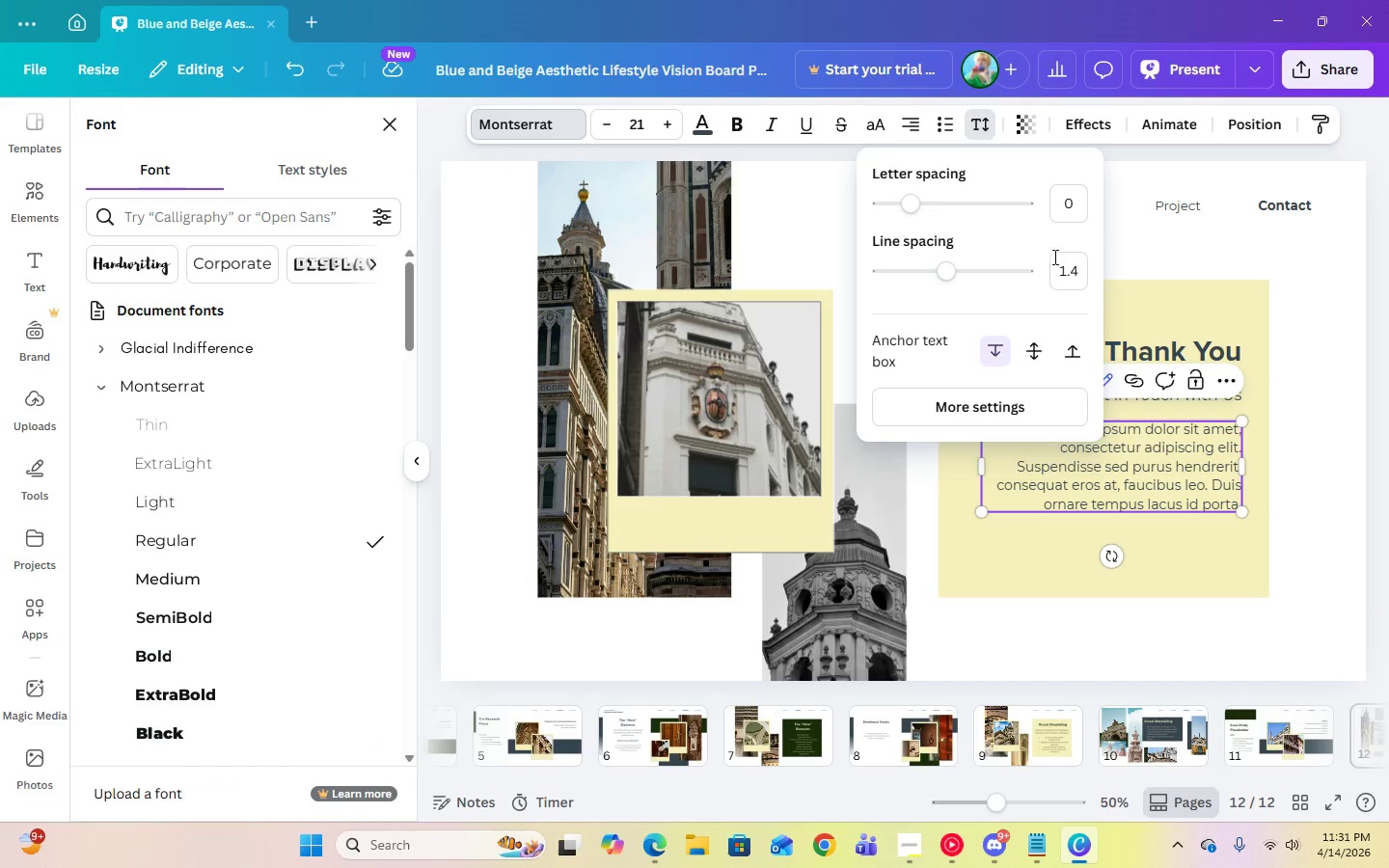 
left_click([1066, 267])
 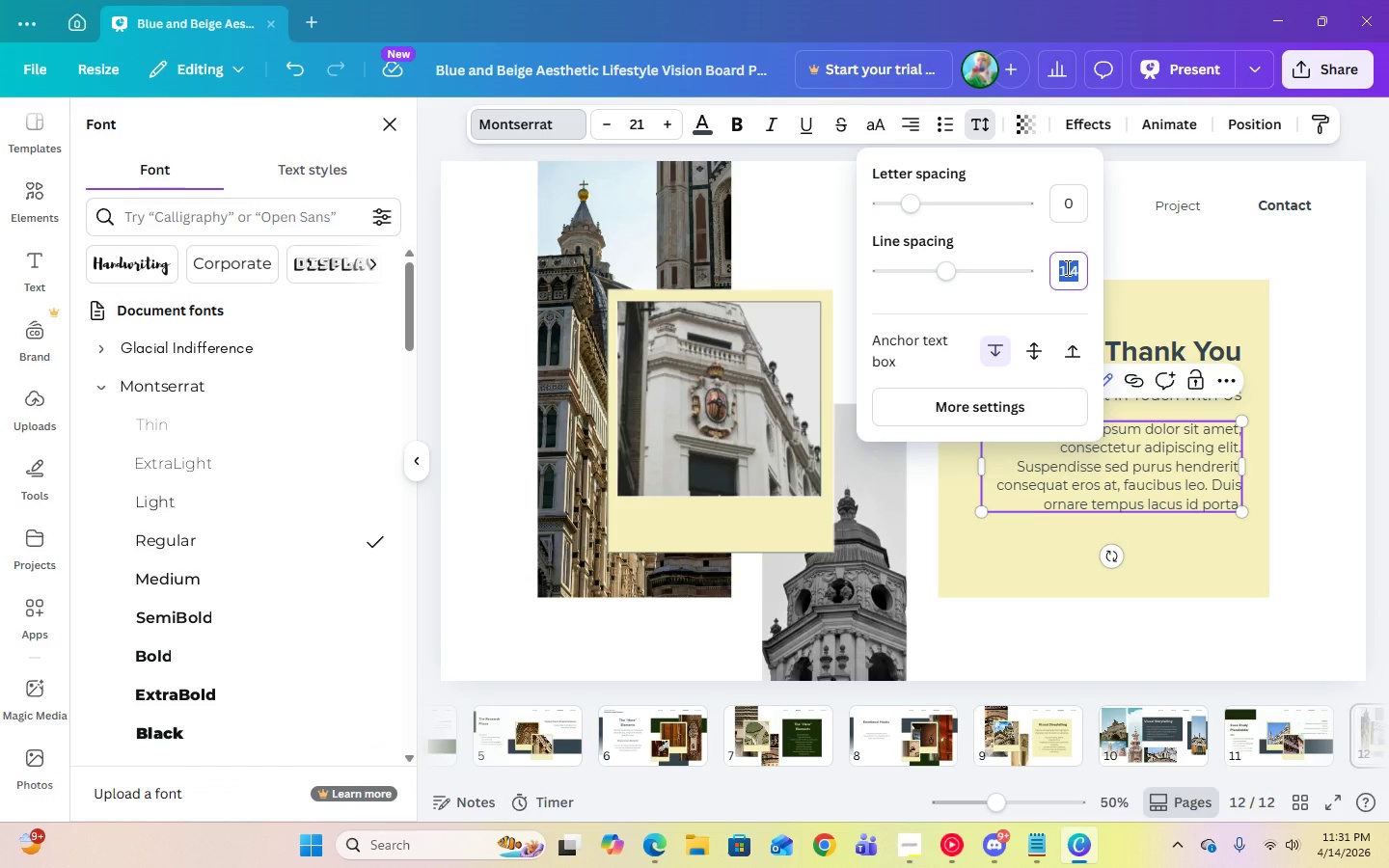 
key(Numpad1)
 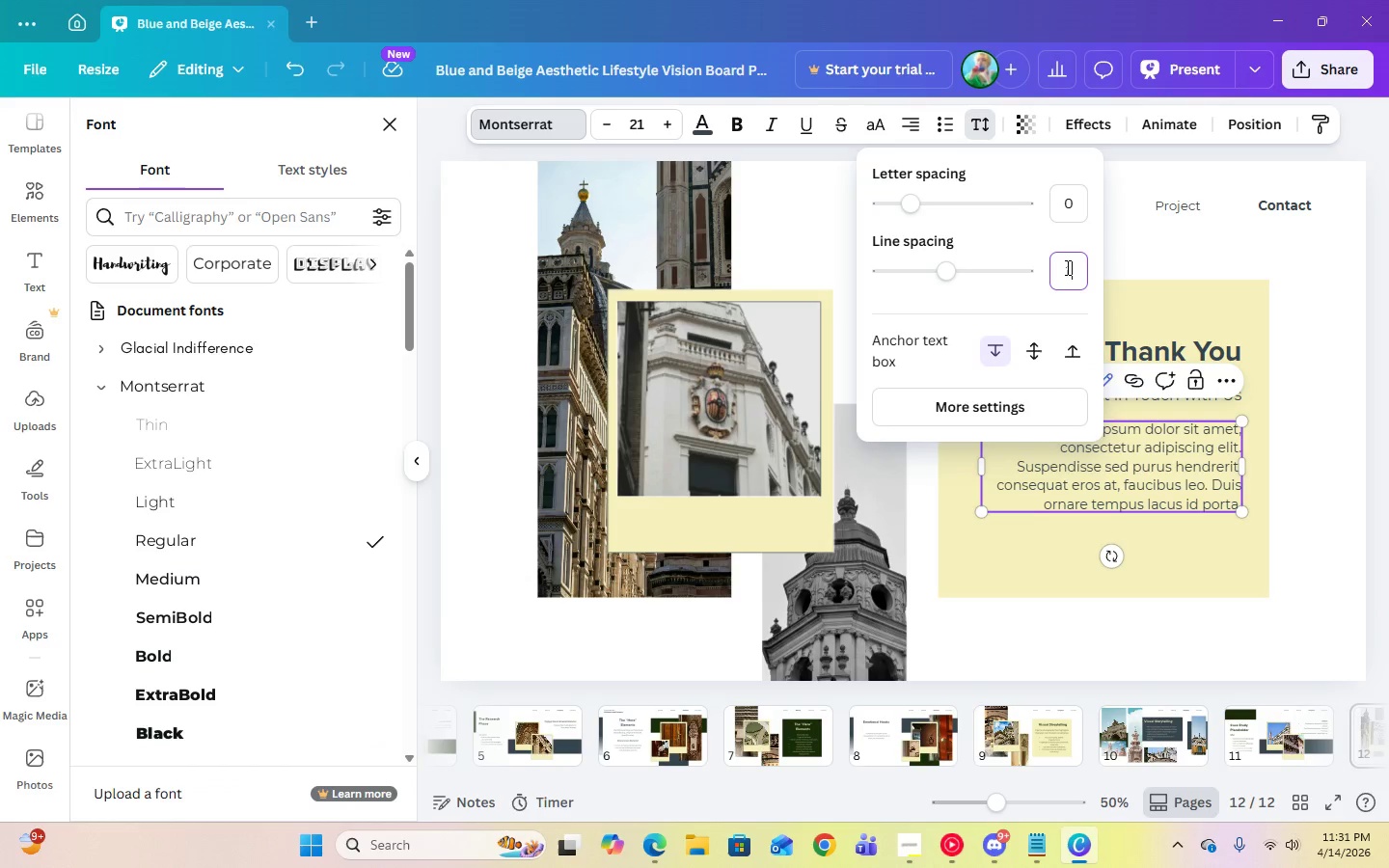 
key(Period)
 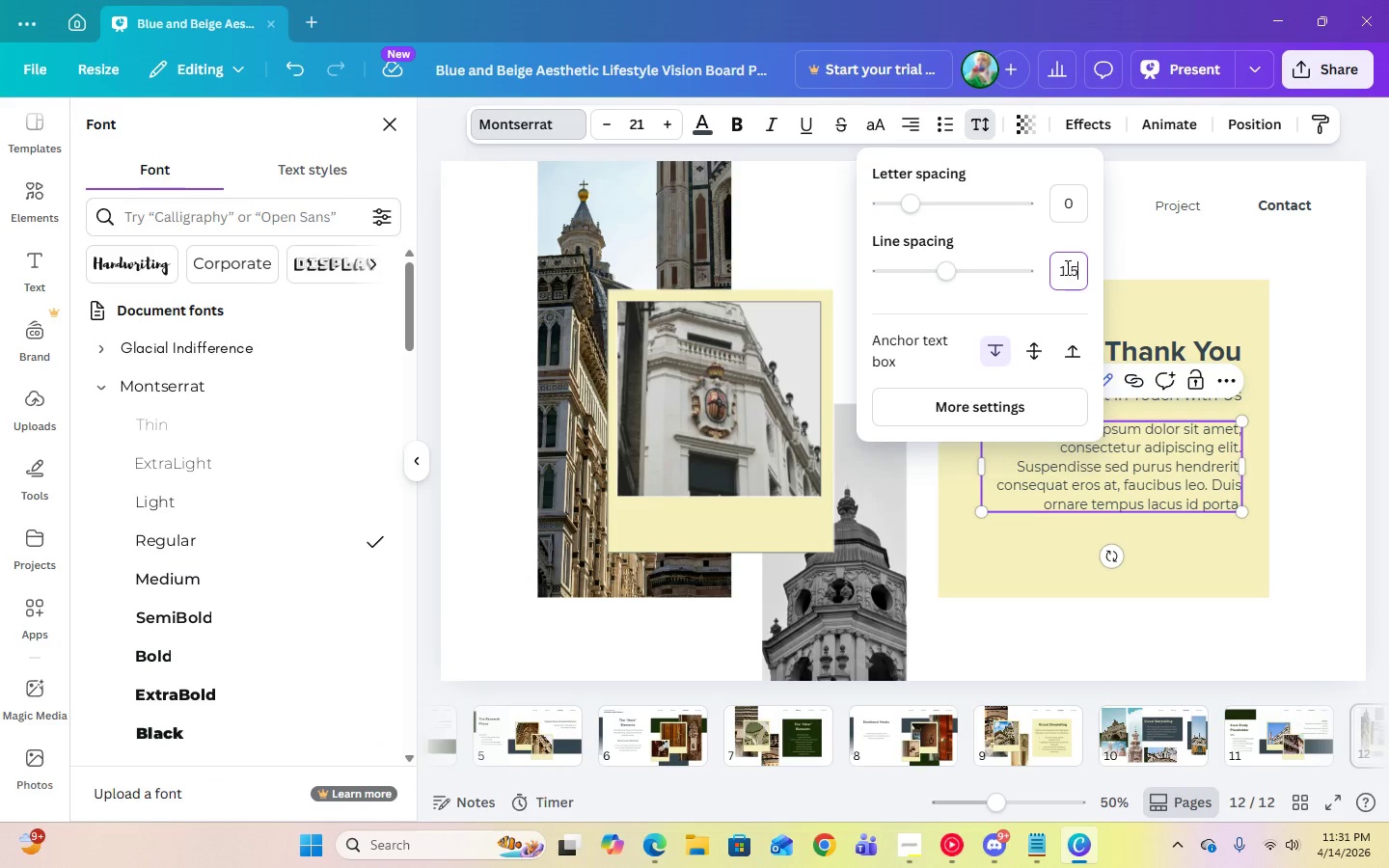 
key(Numpad5)
 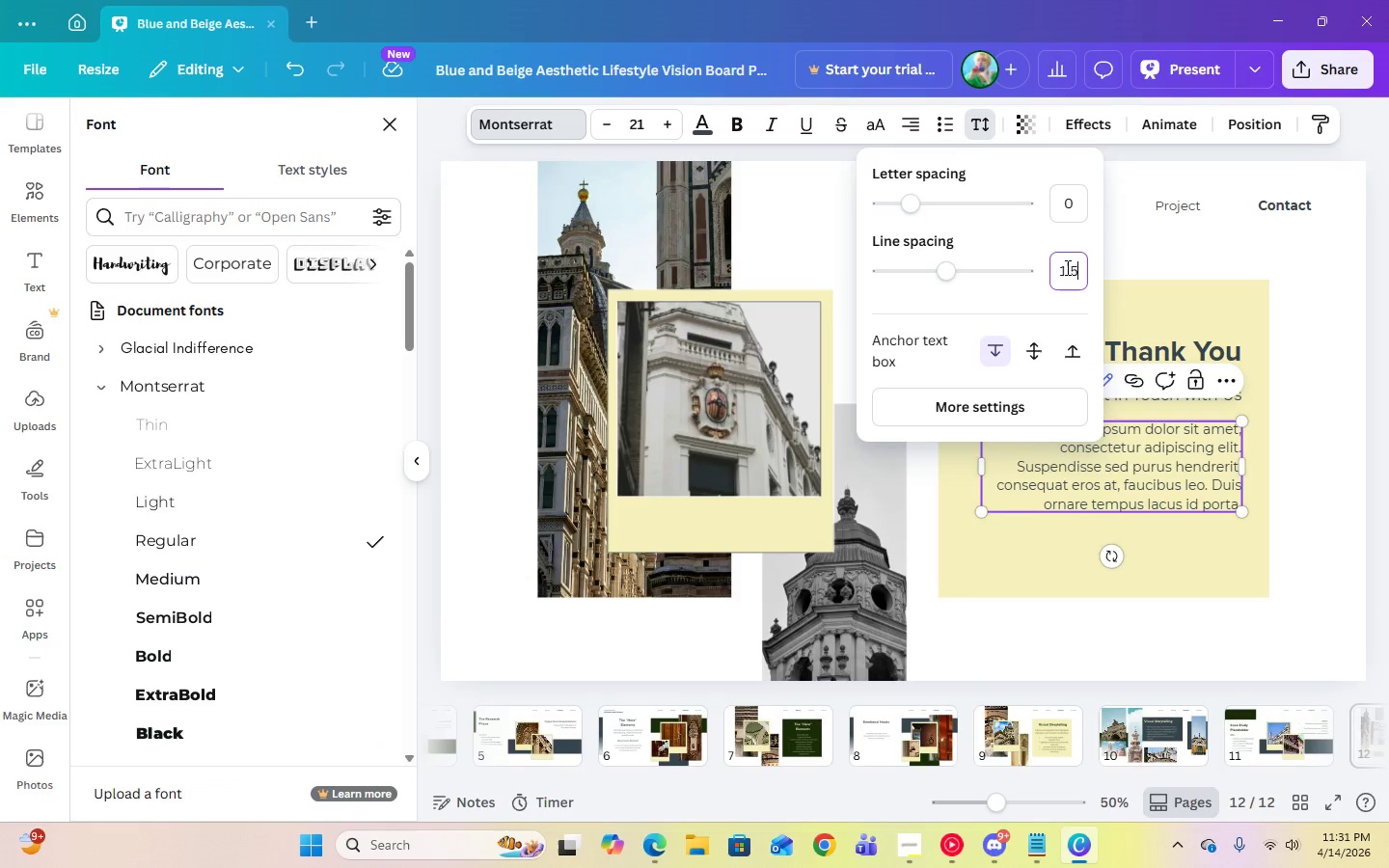 
key(Enter)
 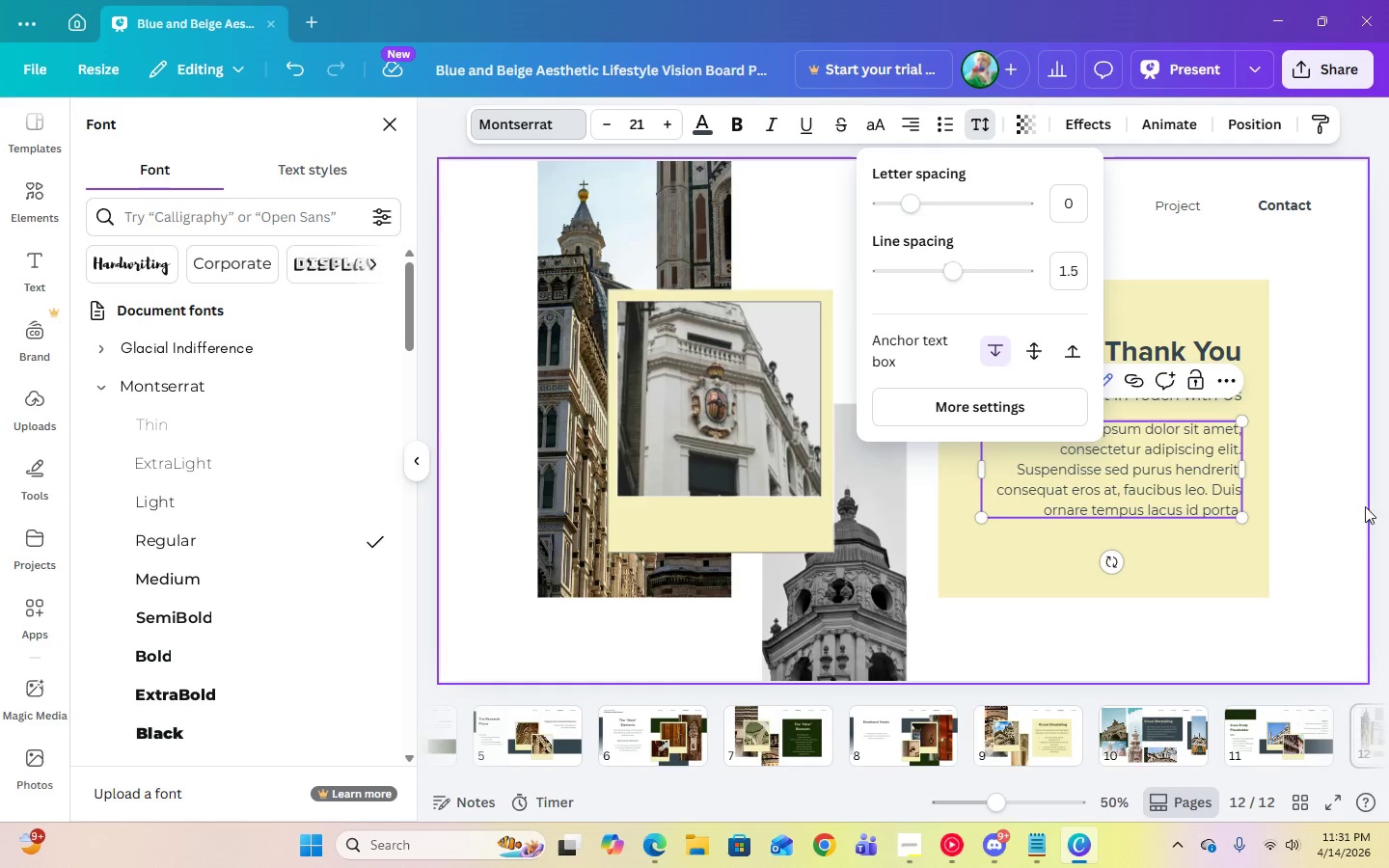 
left_click([1319, 502])
 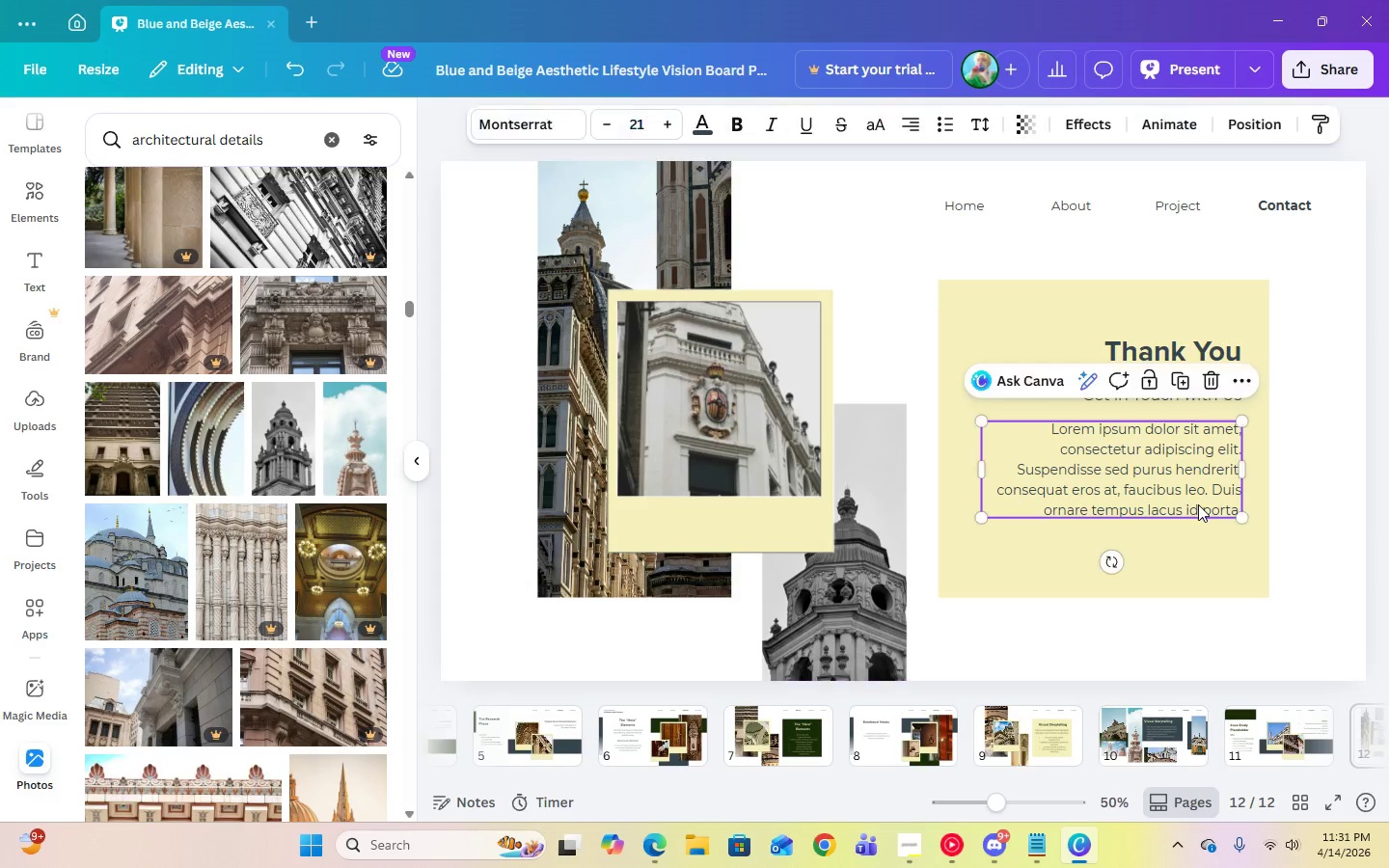 
double_click([1198, 504])
 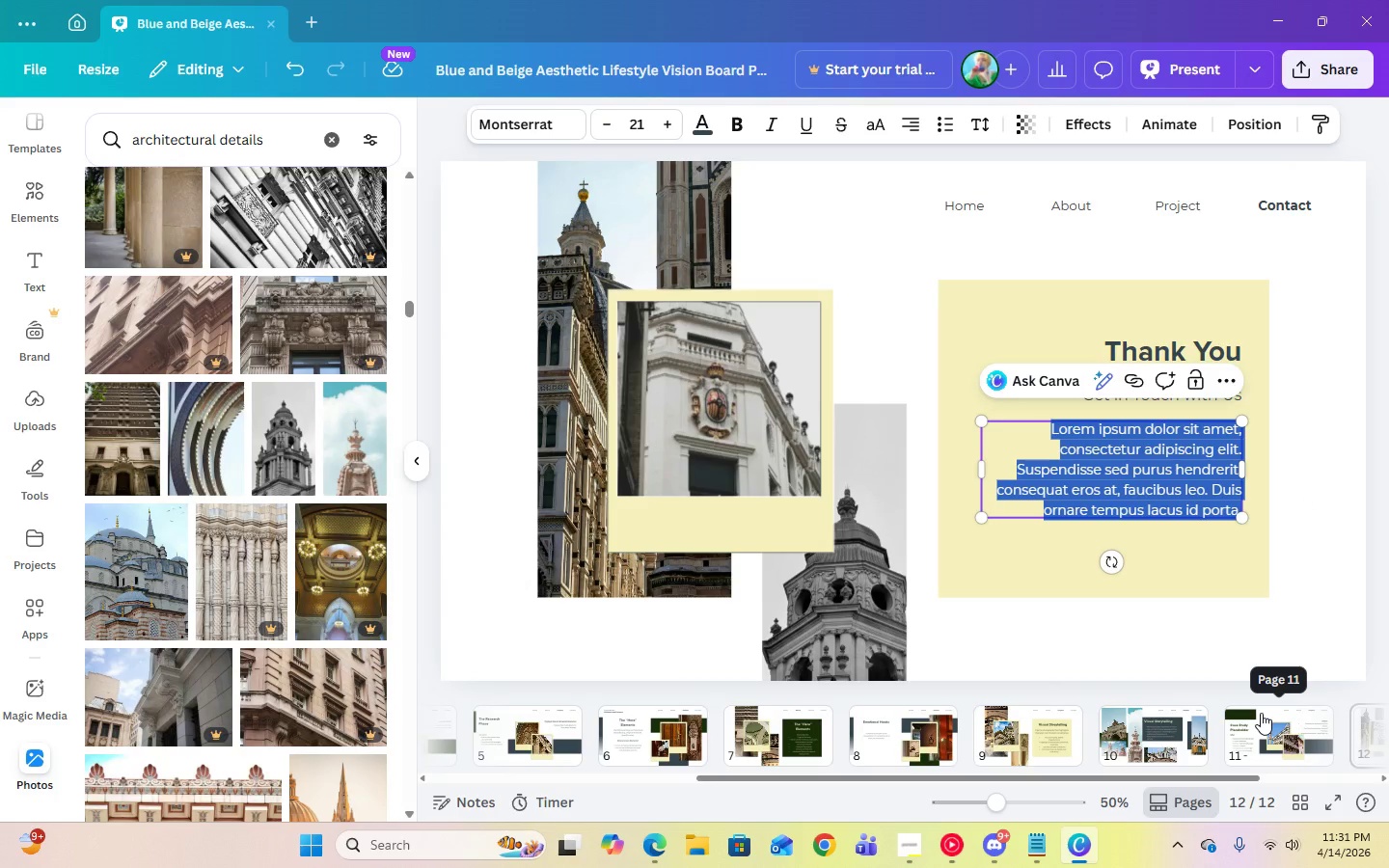 
type(Website:)
 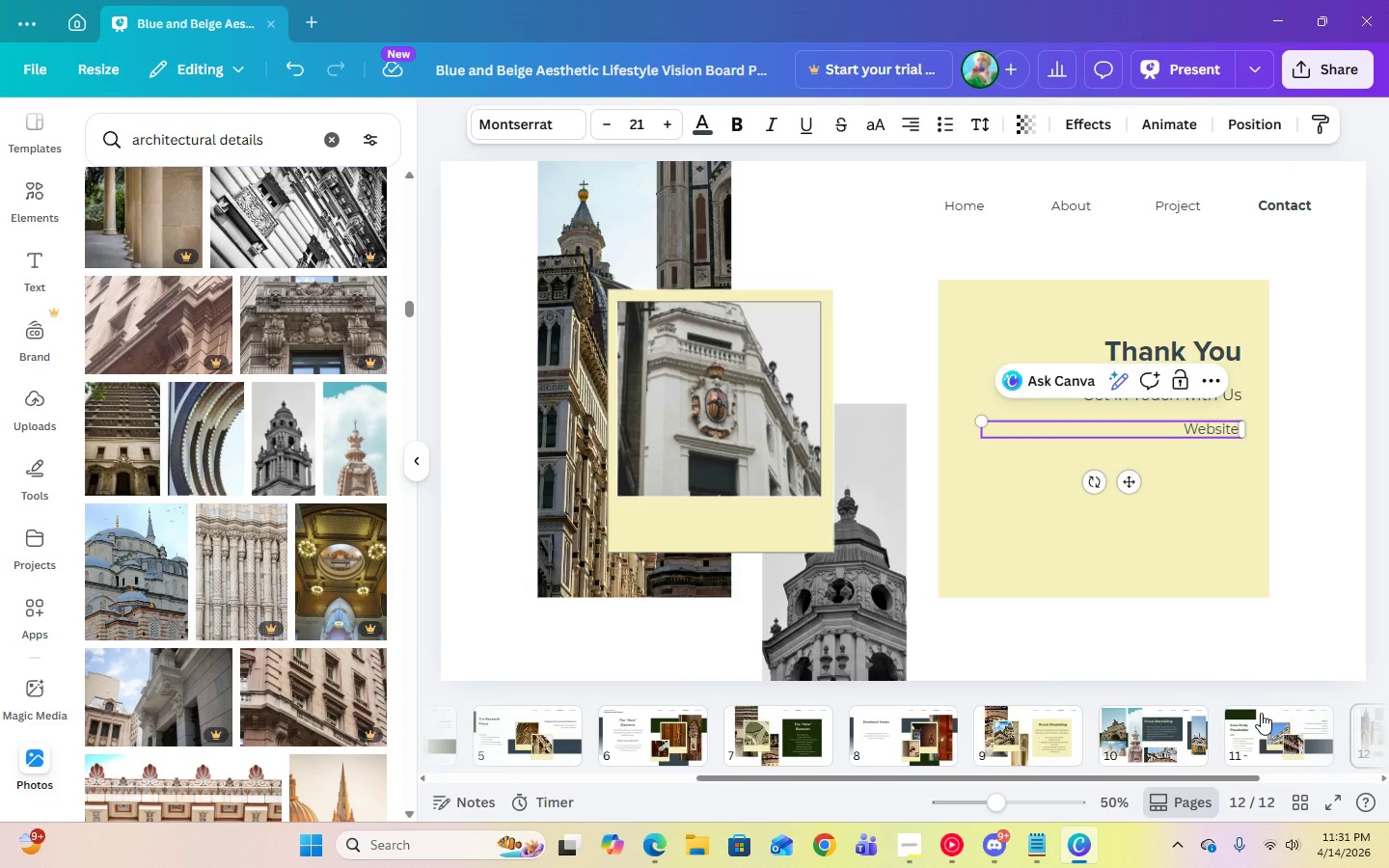 
type(www.)
 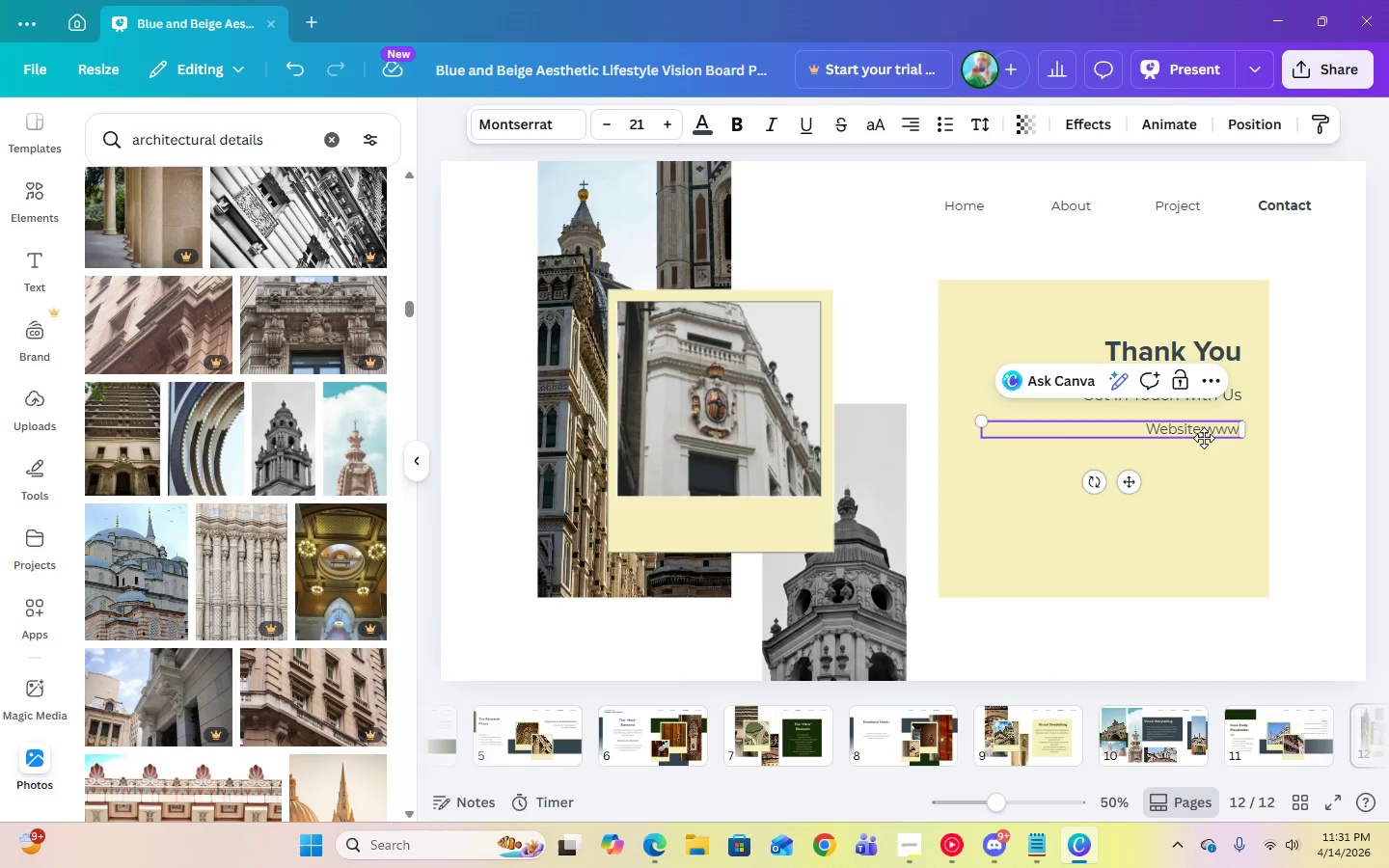 
left_click([1207, 431])
 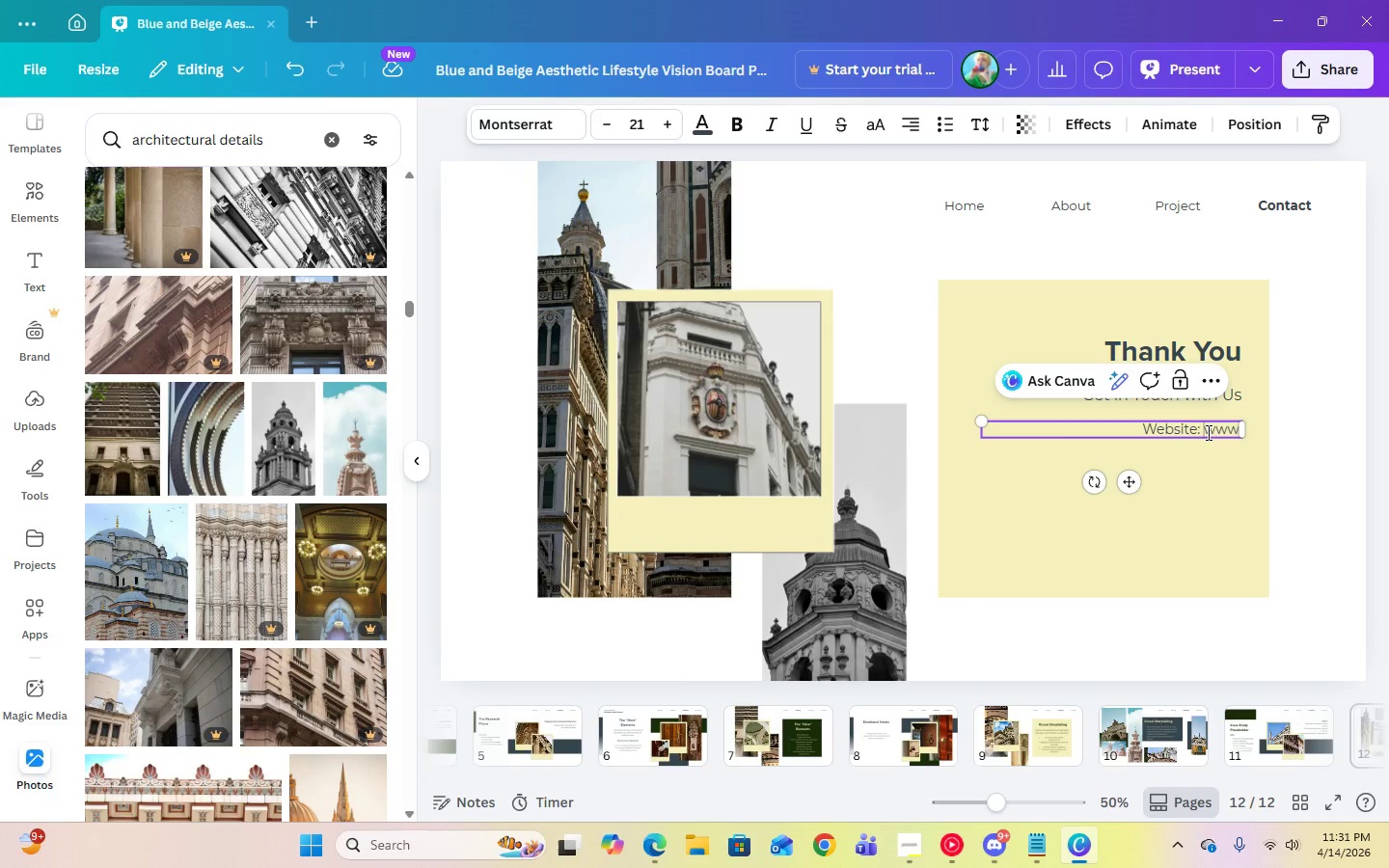 
key(Space)
 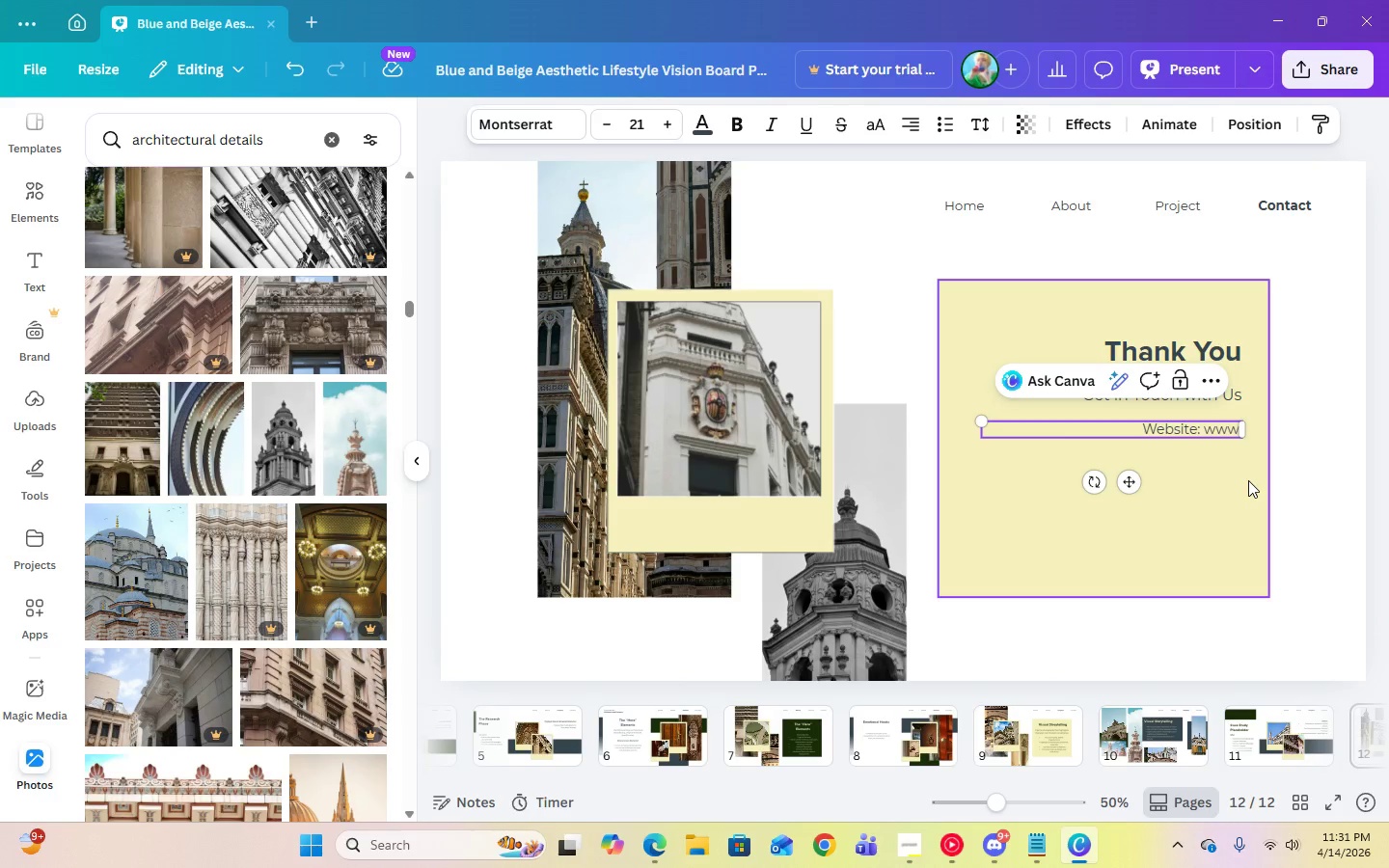 
key(ArrowRight)
 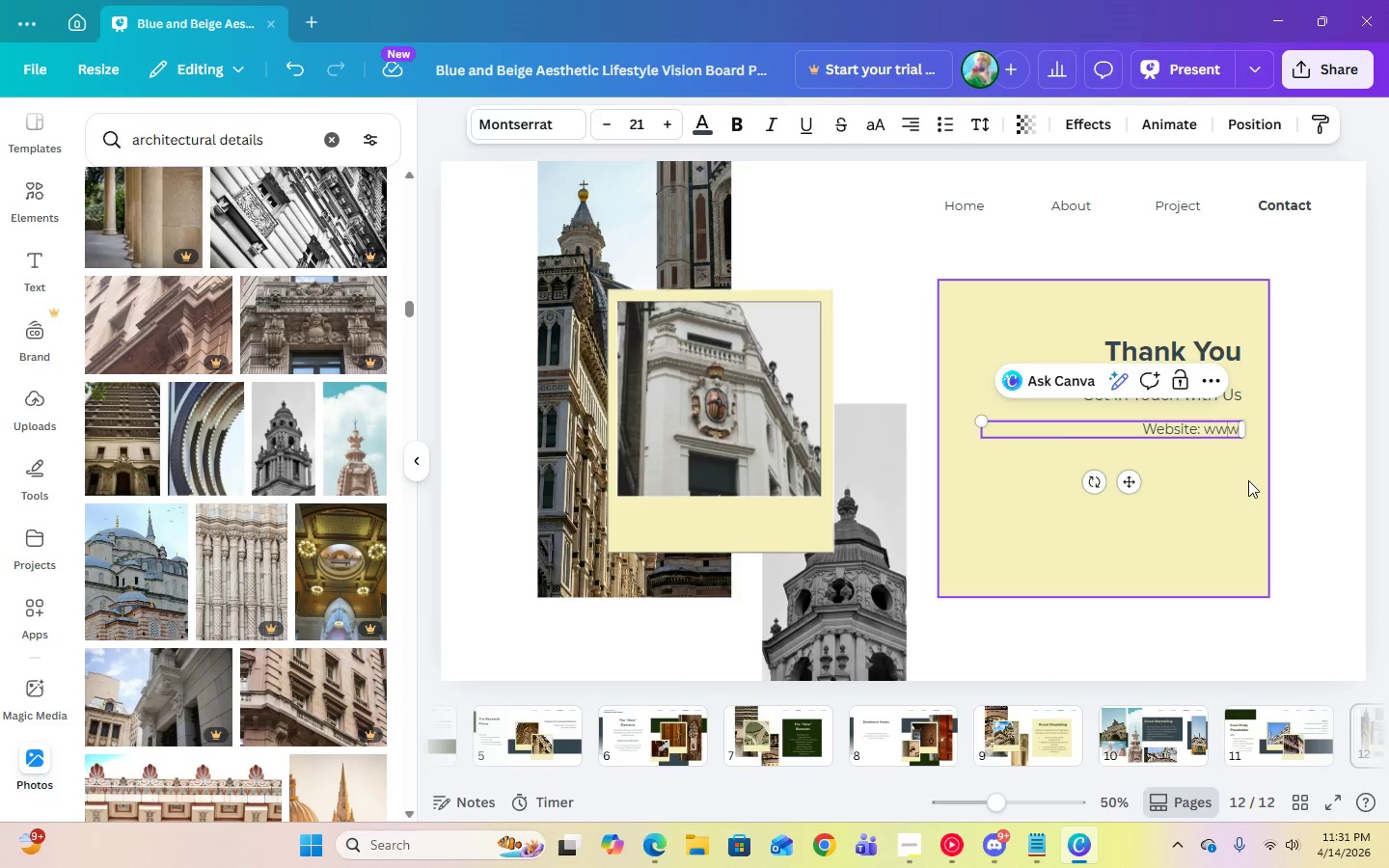 
key(ArrowRight)
 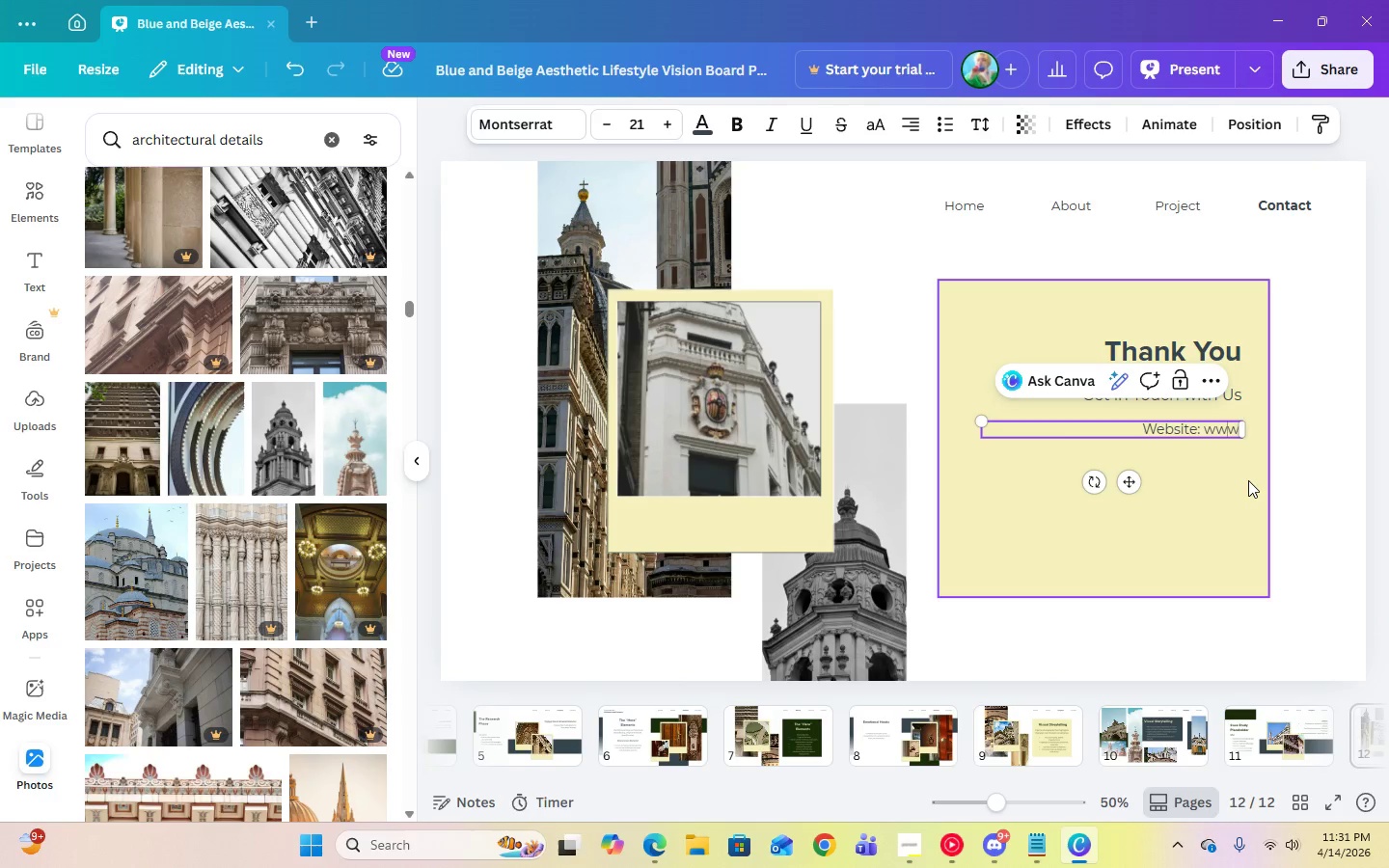 
key(ArrowRight)
 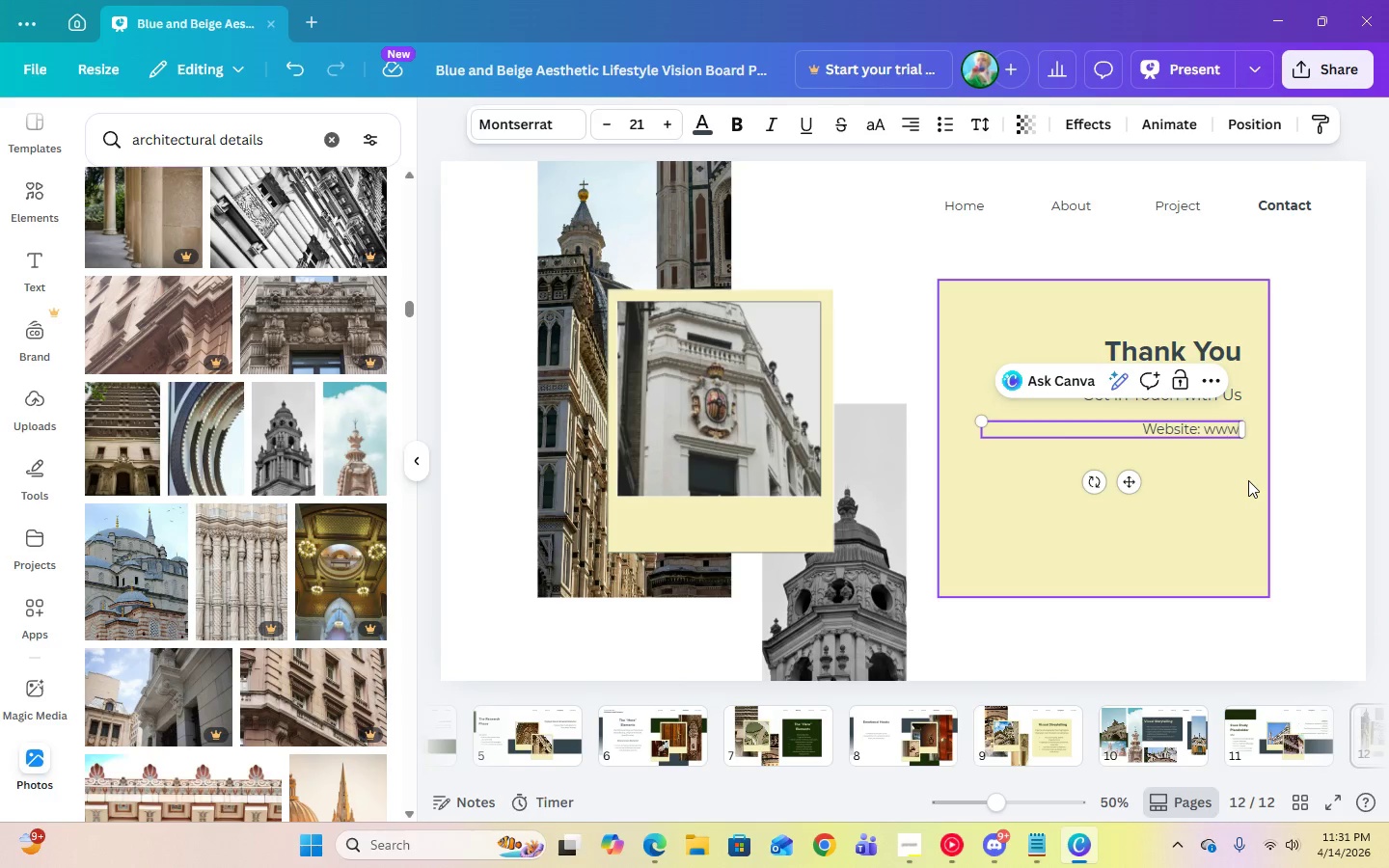 
key(ArrowRight)
 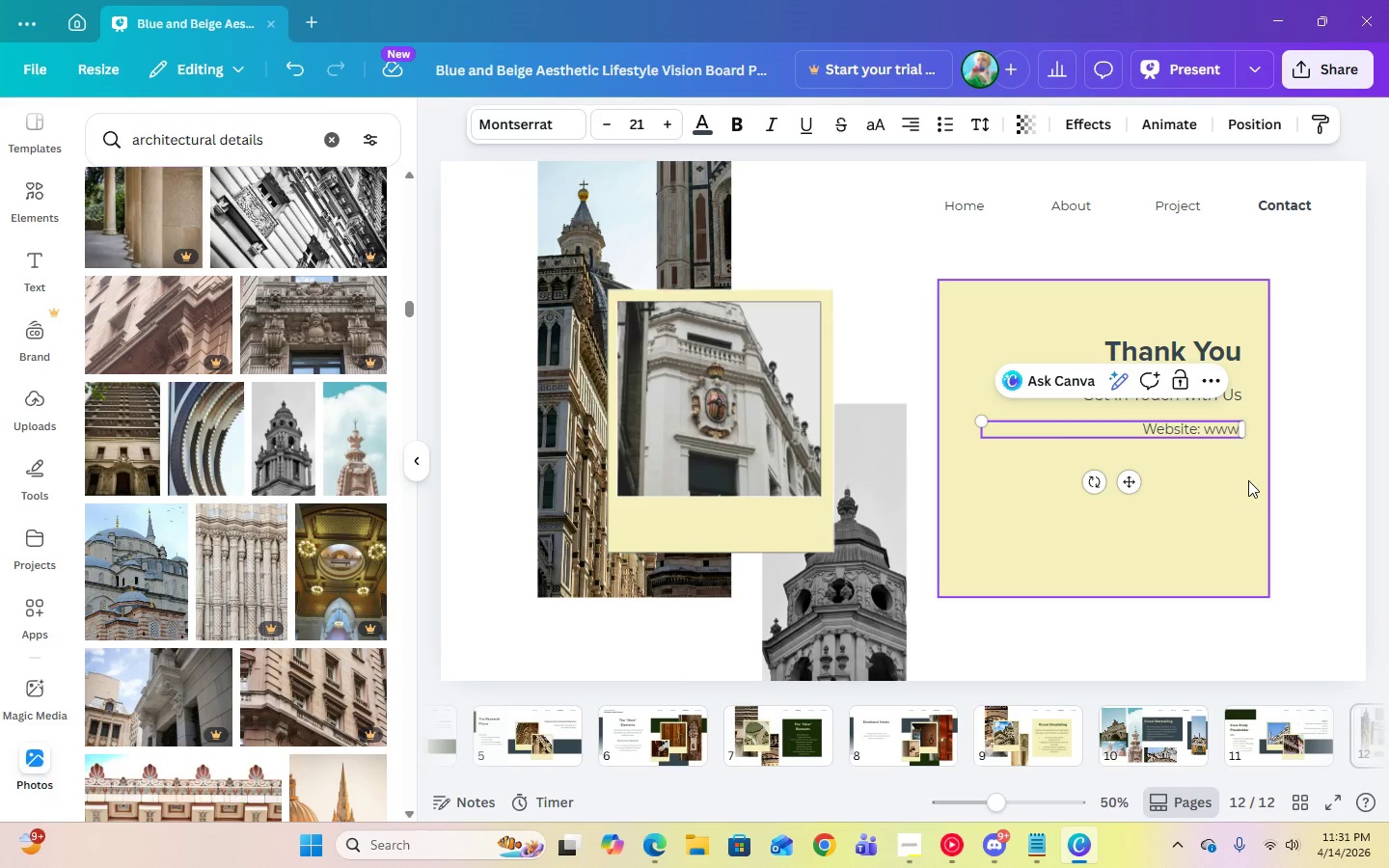 
key(ArrowRight)
 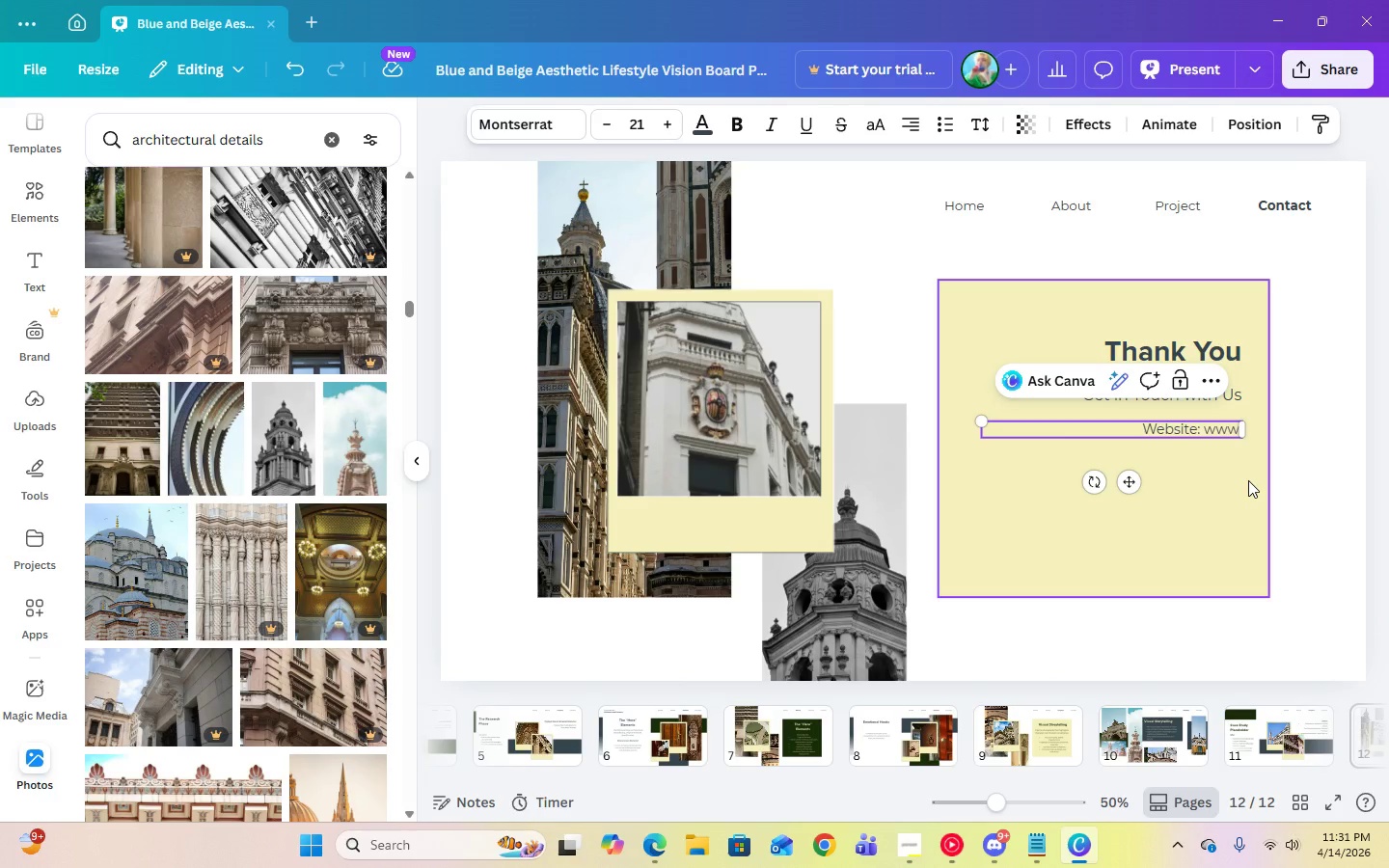 
key(Backspace)
 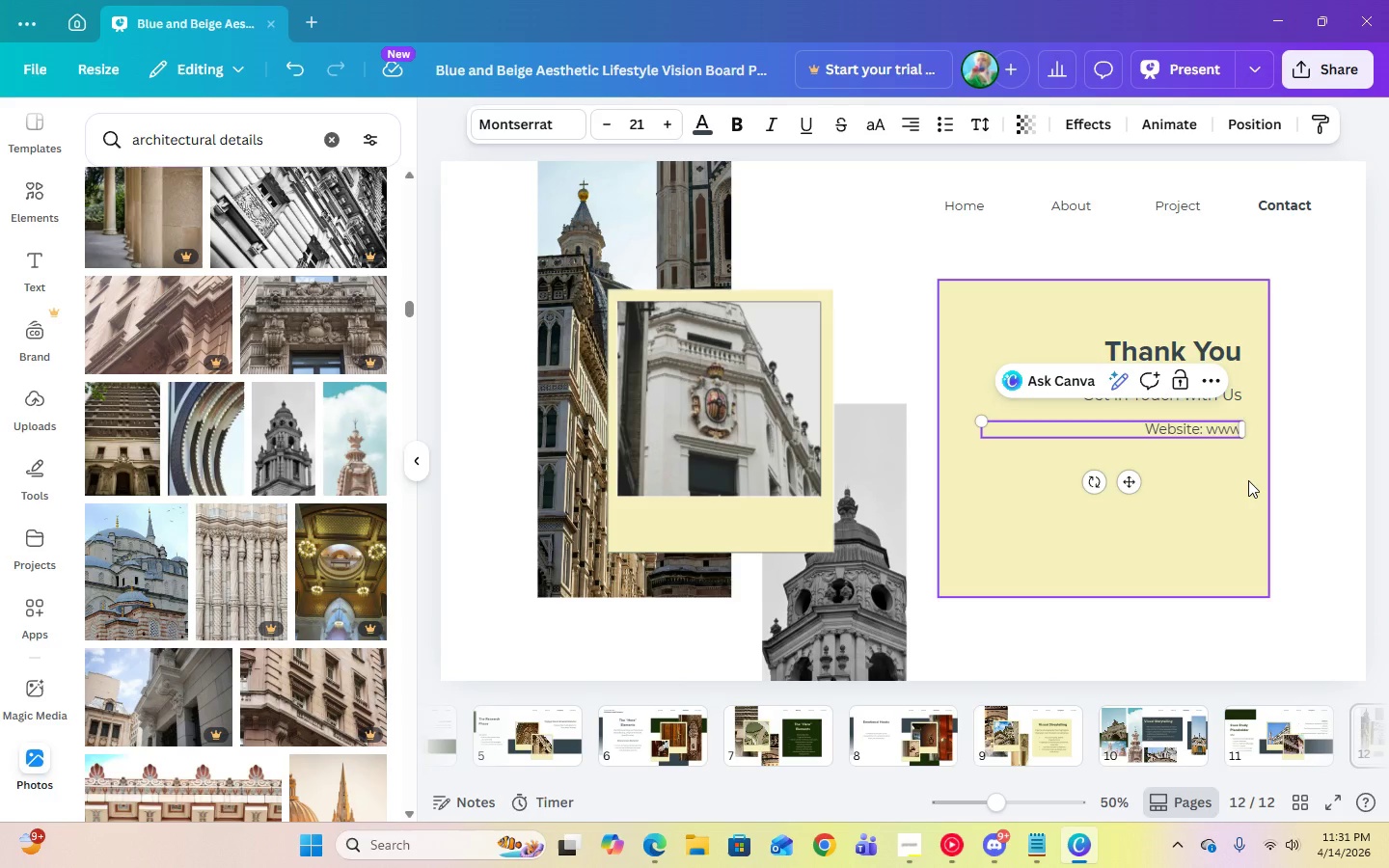 
key(Period)
 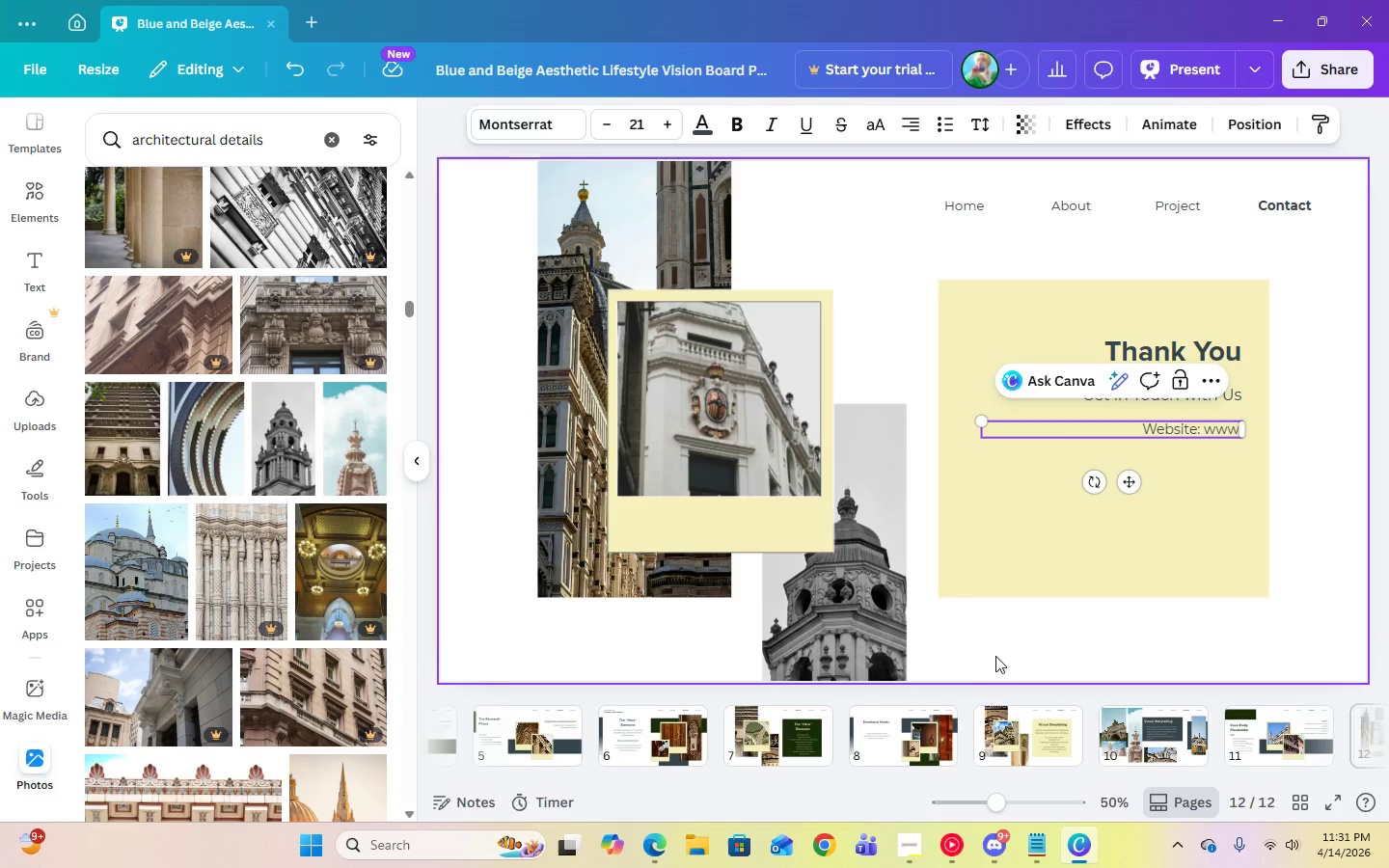 
left_click([899, 856])